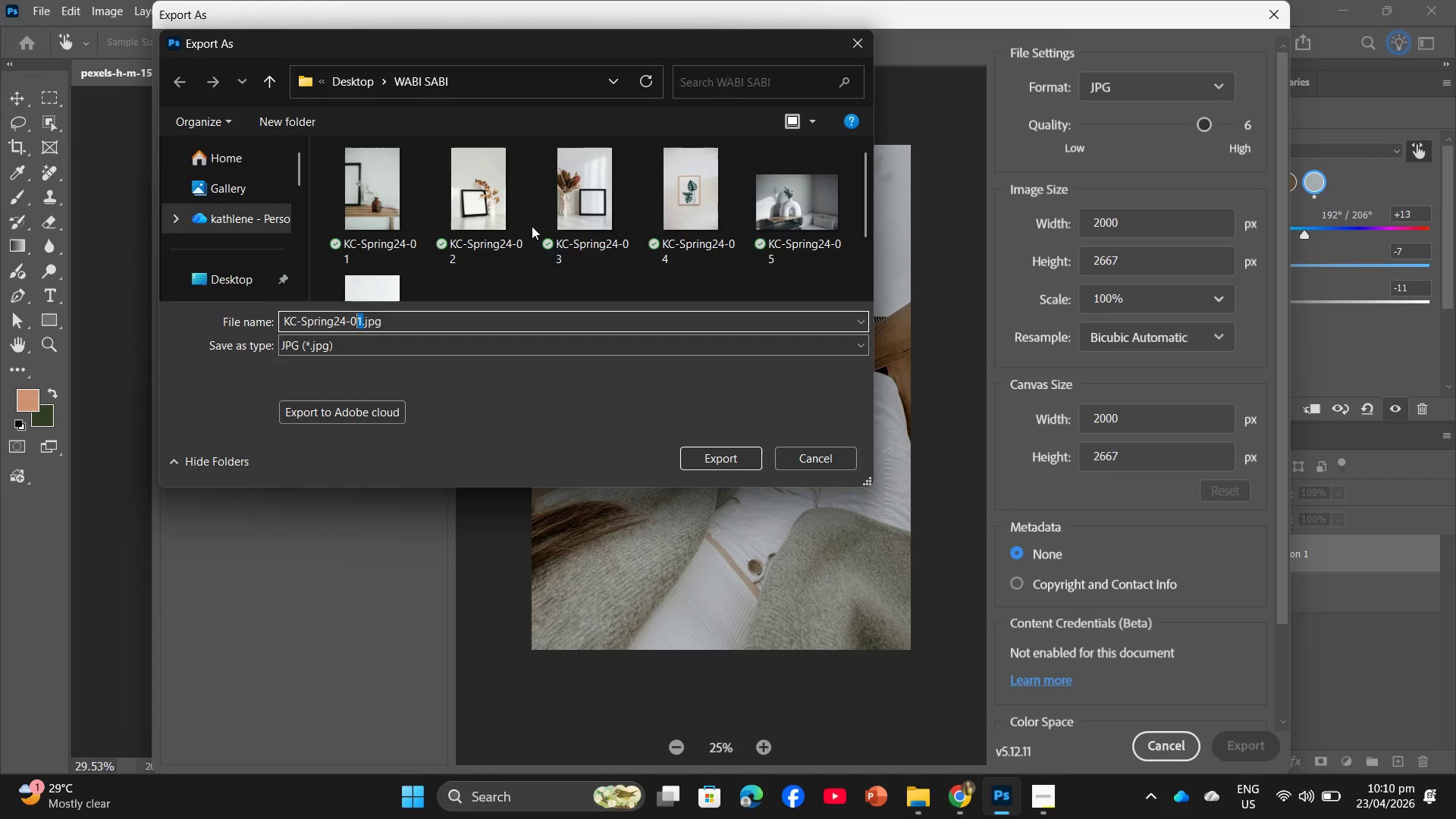 
key(7)
 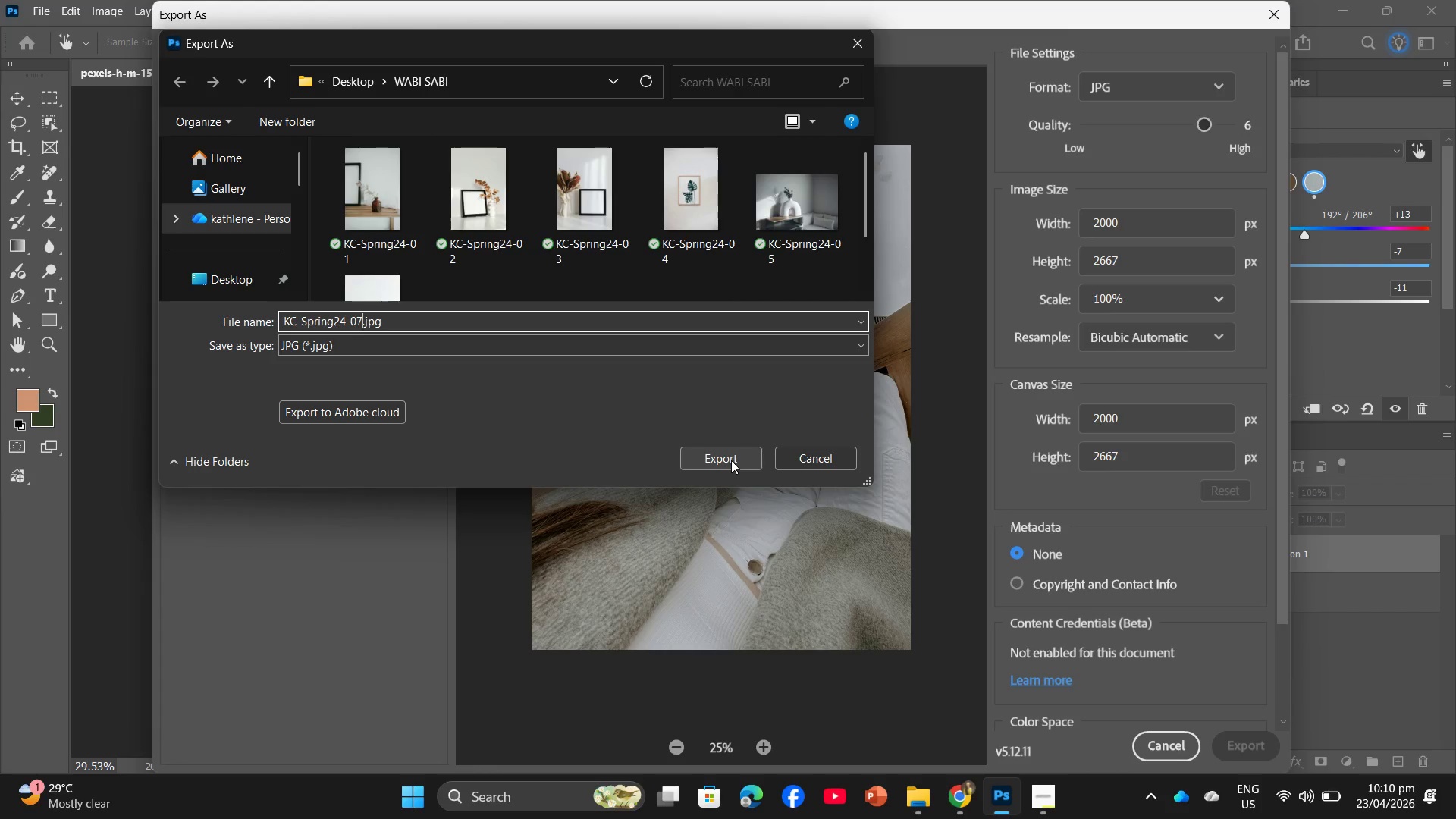 
left_click([731, 460])
 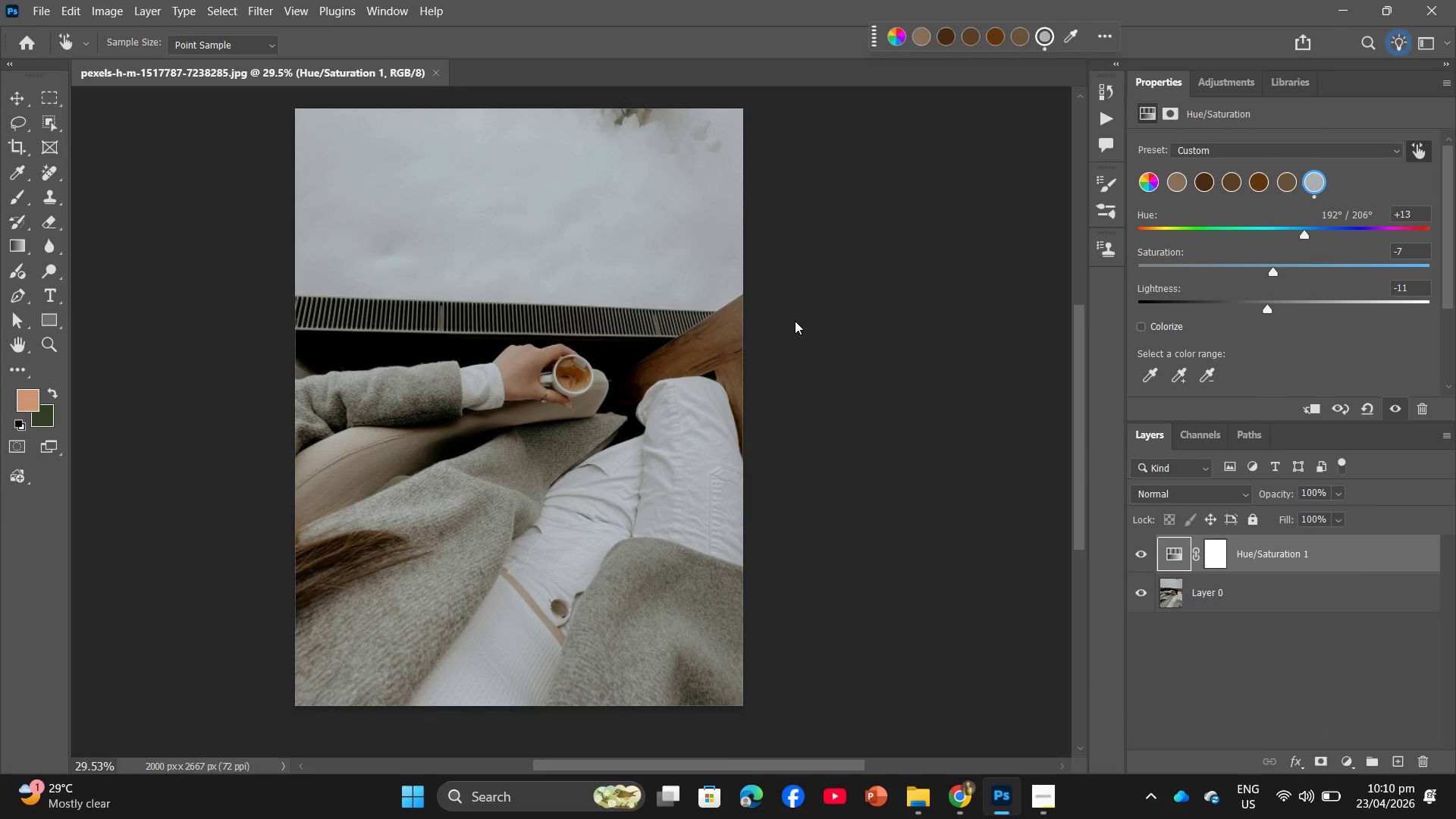 
wait(8.95)
 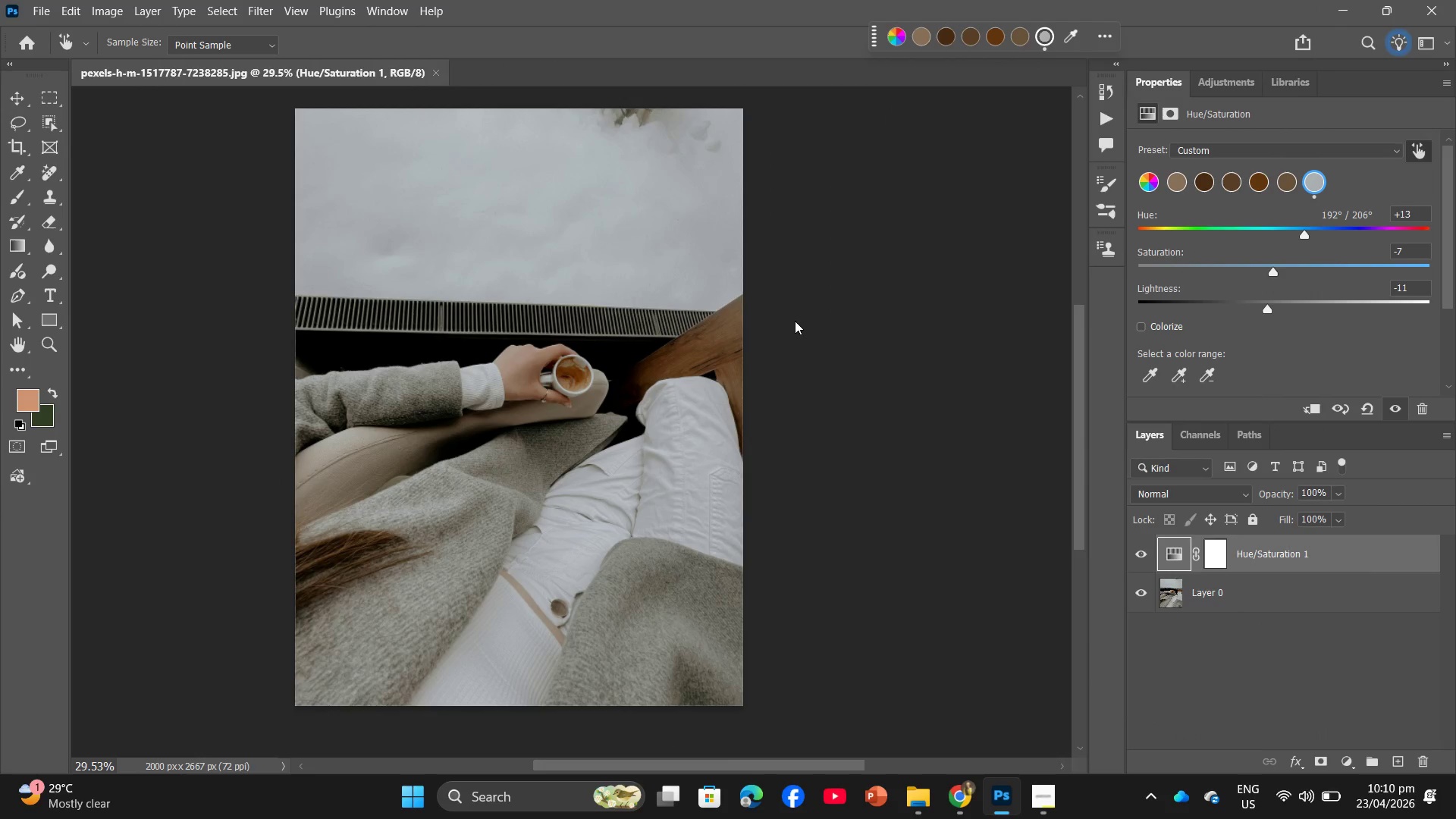 
left_click([413, 271])
 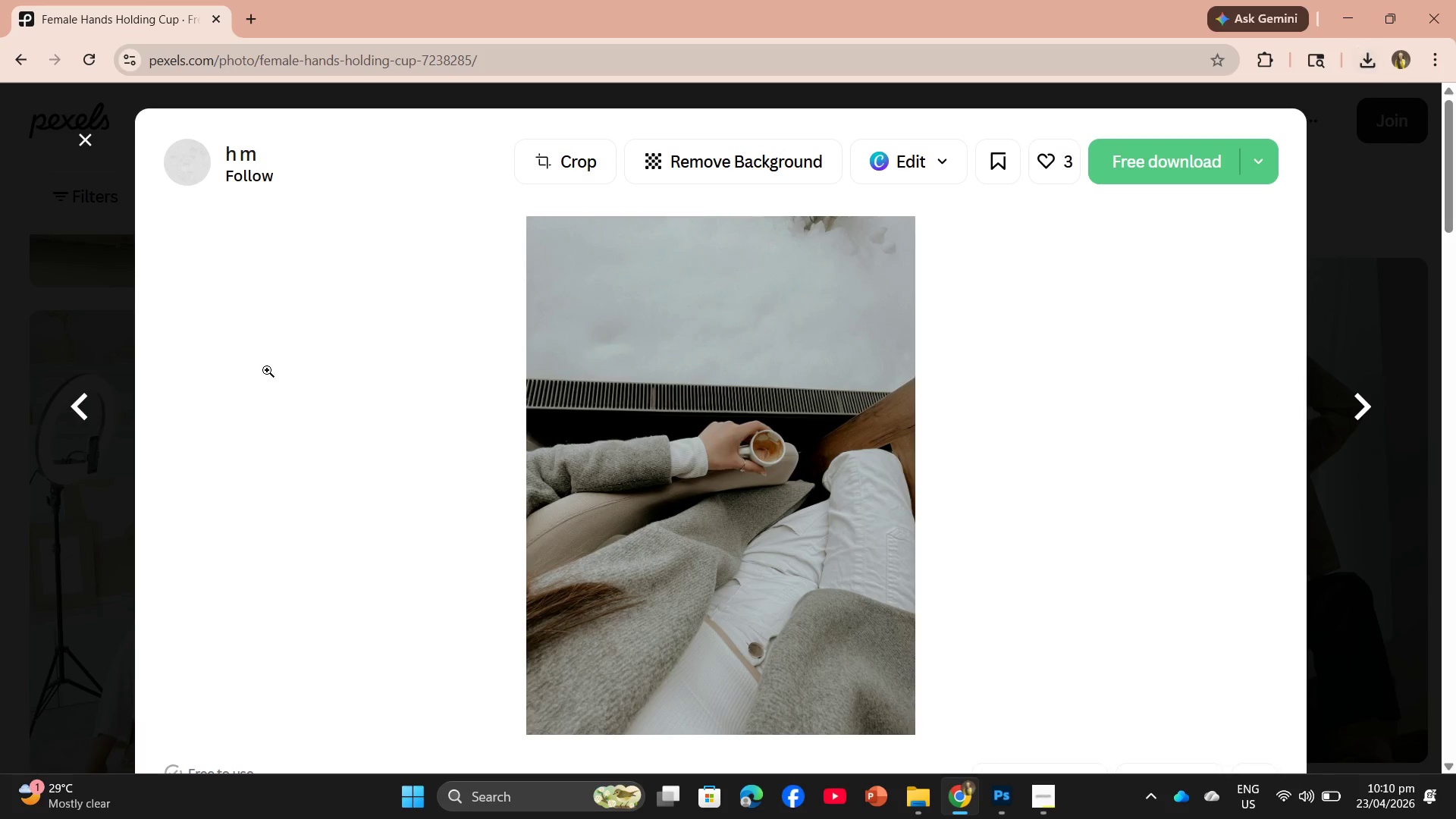 
scroll: coordinate [543, 622], scroll_direction: down, amount: 28.0
 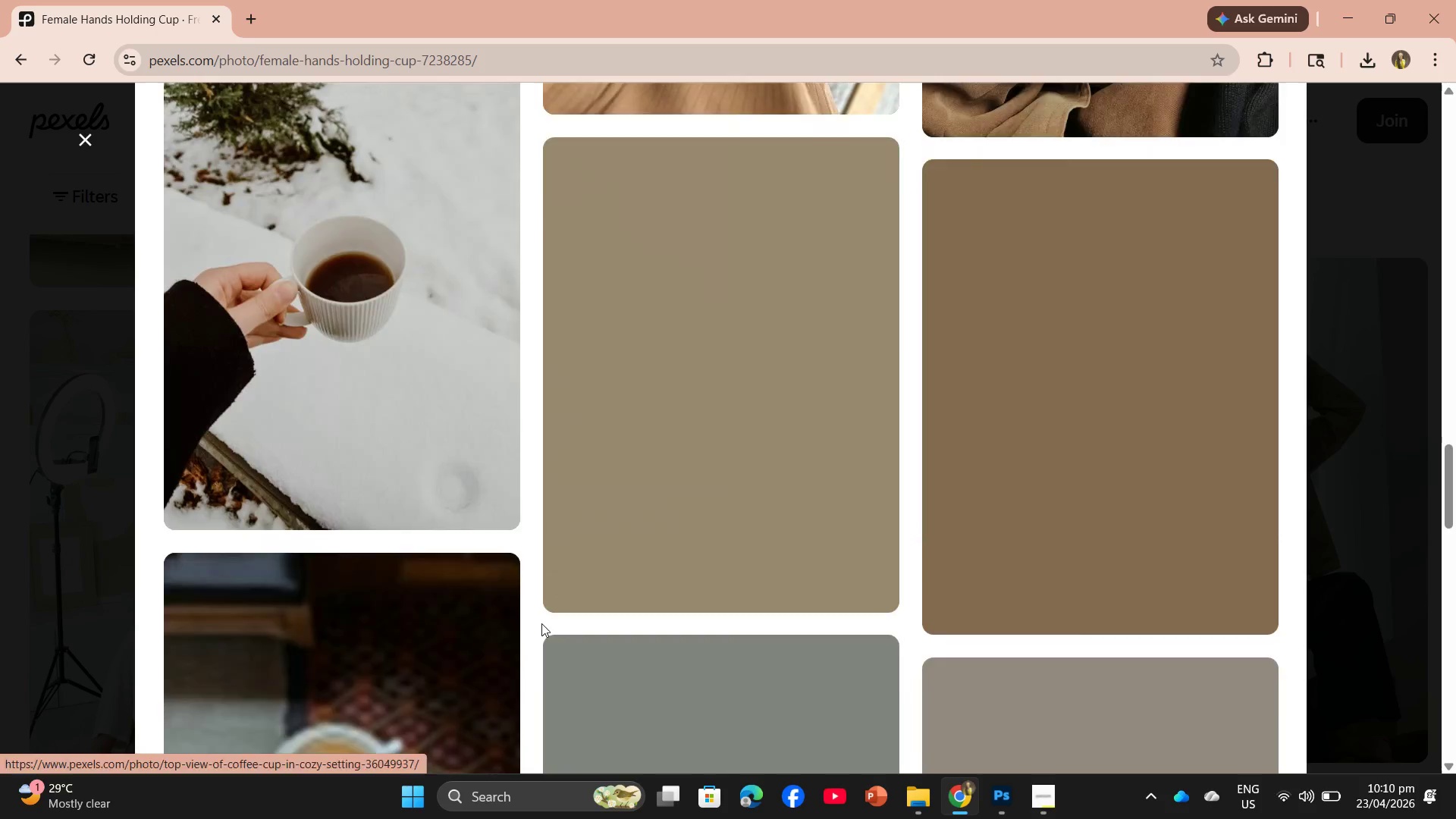 
scroll: coordinate [541, 623], scroll_direction: up, amount: 4.0
 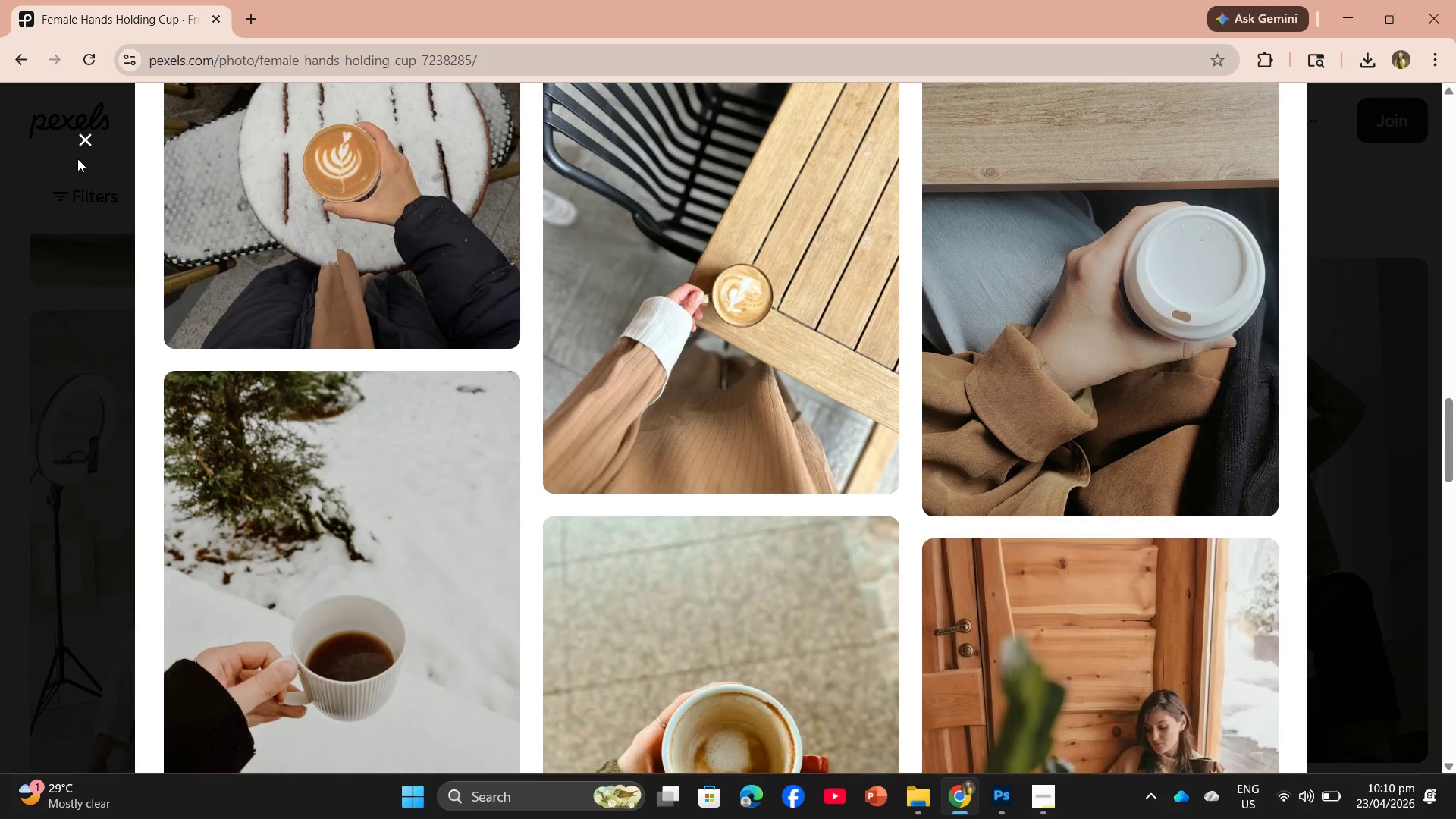 
left_click([86, 137])
 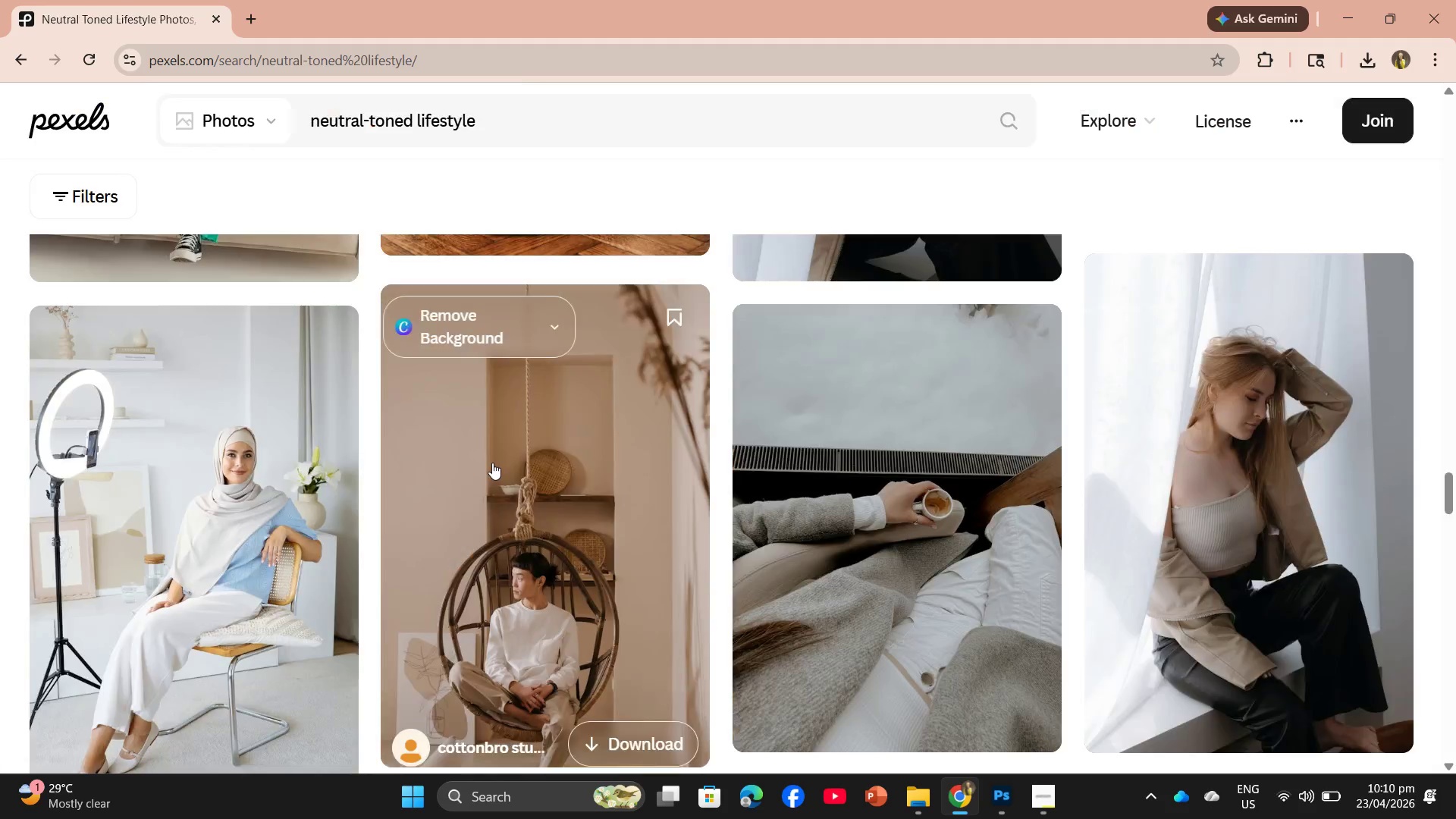 
scroll: coordinate [498, 485], scroll_direction: down, amount: 7.0
 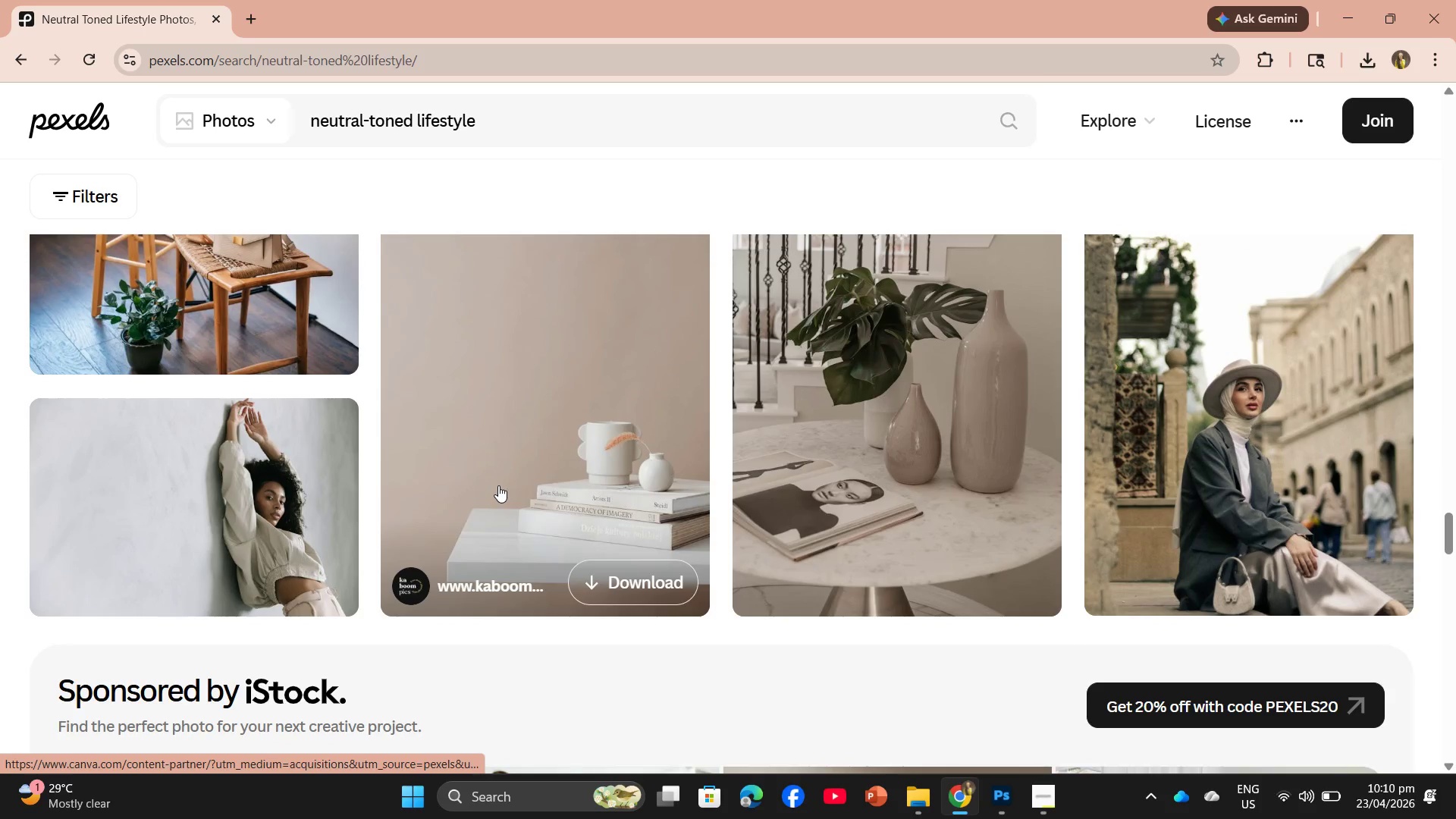 
scroll: coordinate [498, 485], scroll_direction: up, amount: 3.0
 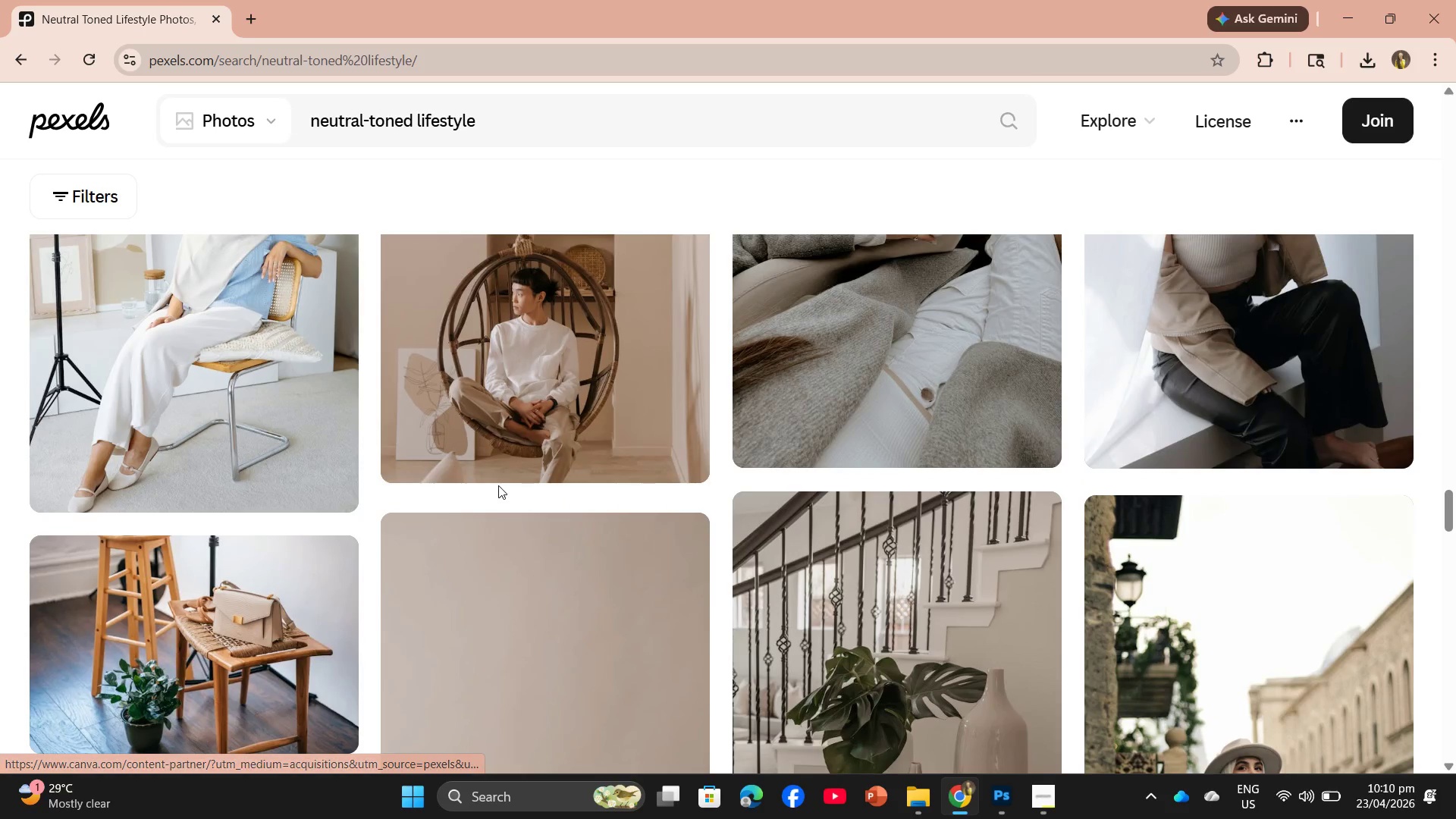 
scroll: coordinate [498, 485], scroll_direction: down, amount: 3.0
 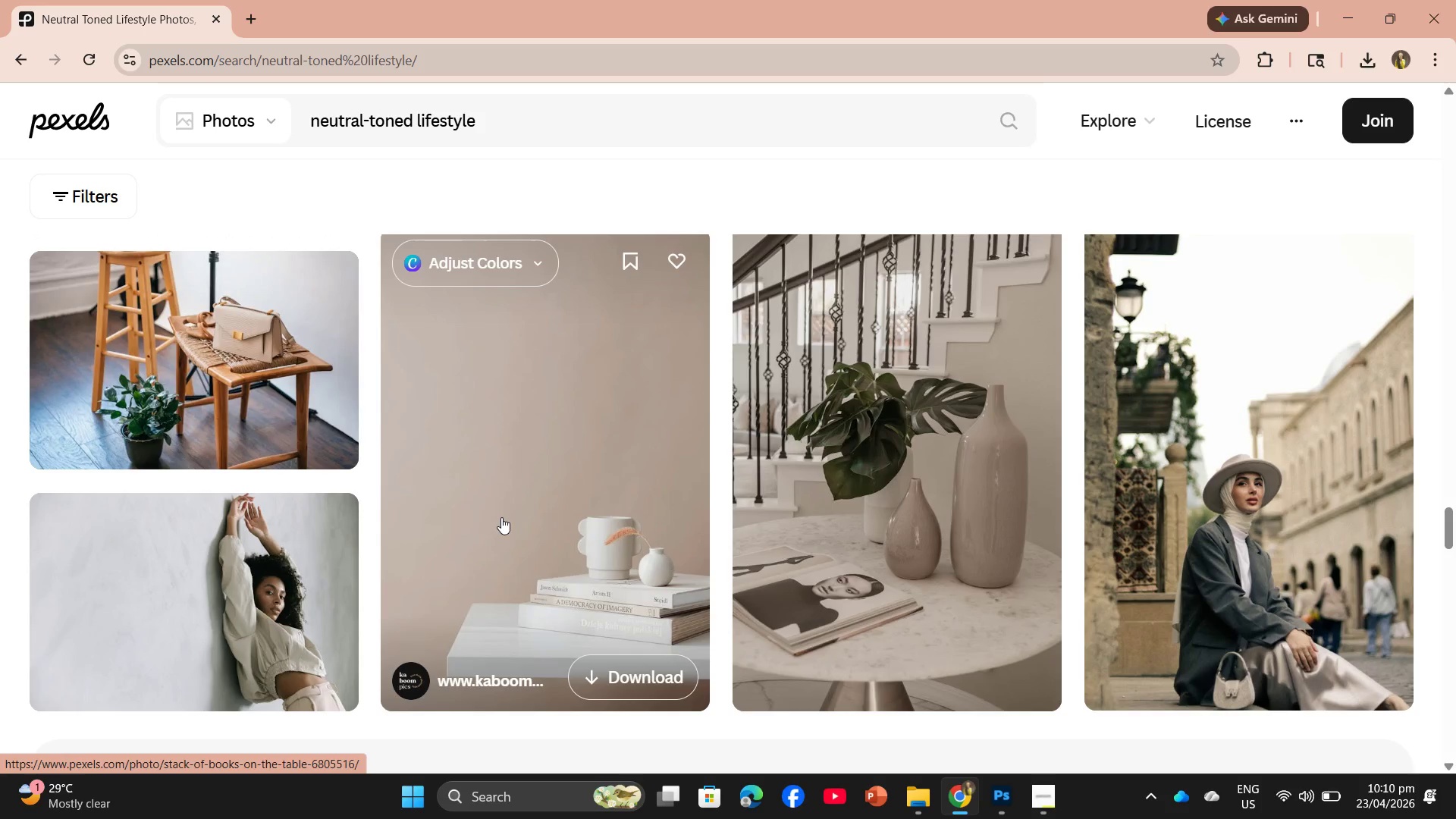 
scroll: coordinate [502, 516], scroll_direction: none, amount: 0.0
 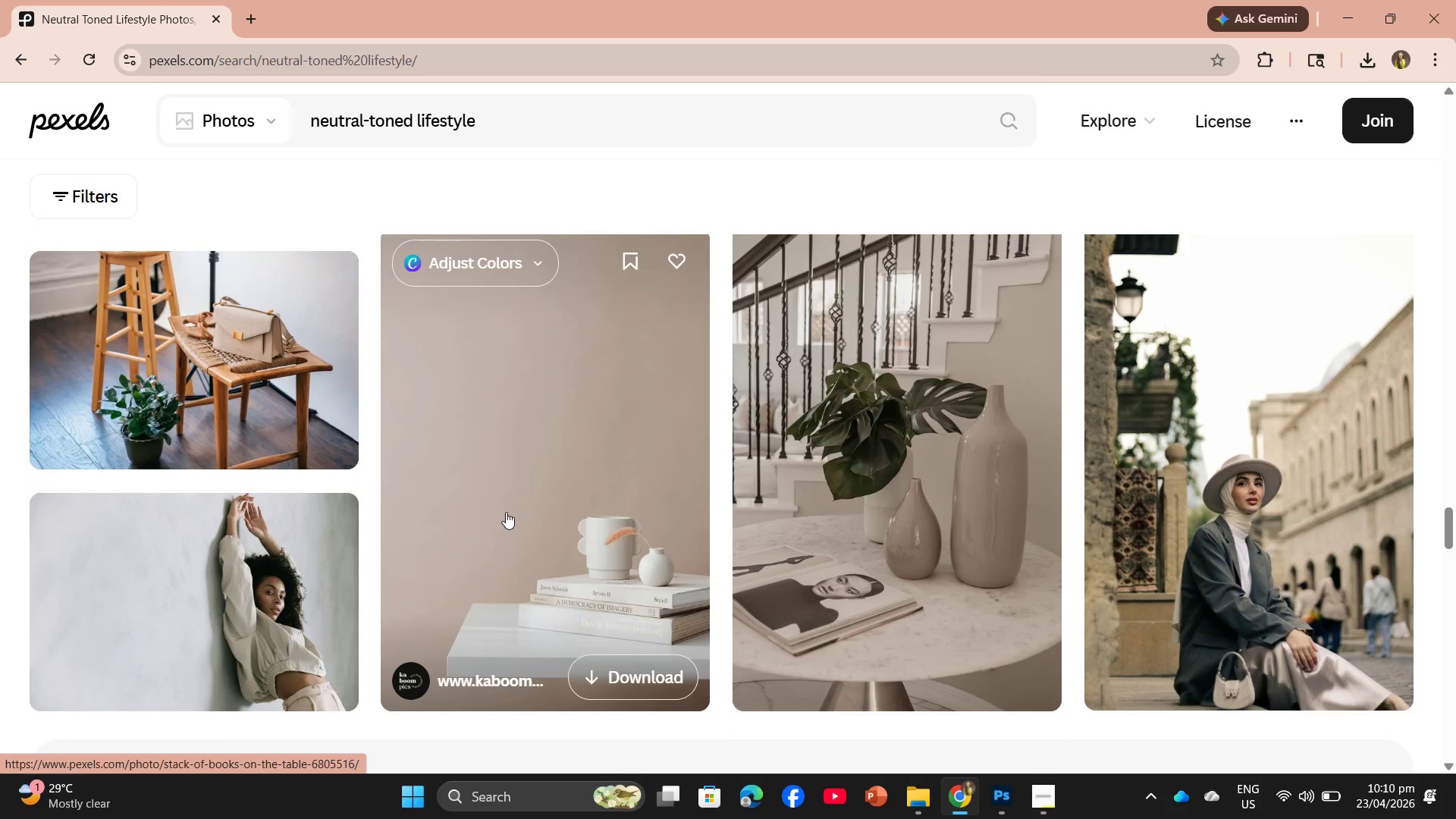 
scroll: coordinate [514, 504], scroll_direction: up, amount: 21.0
 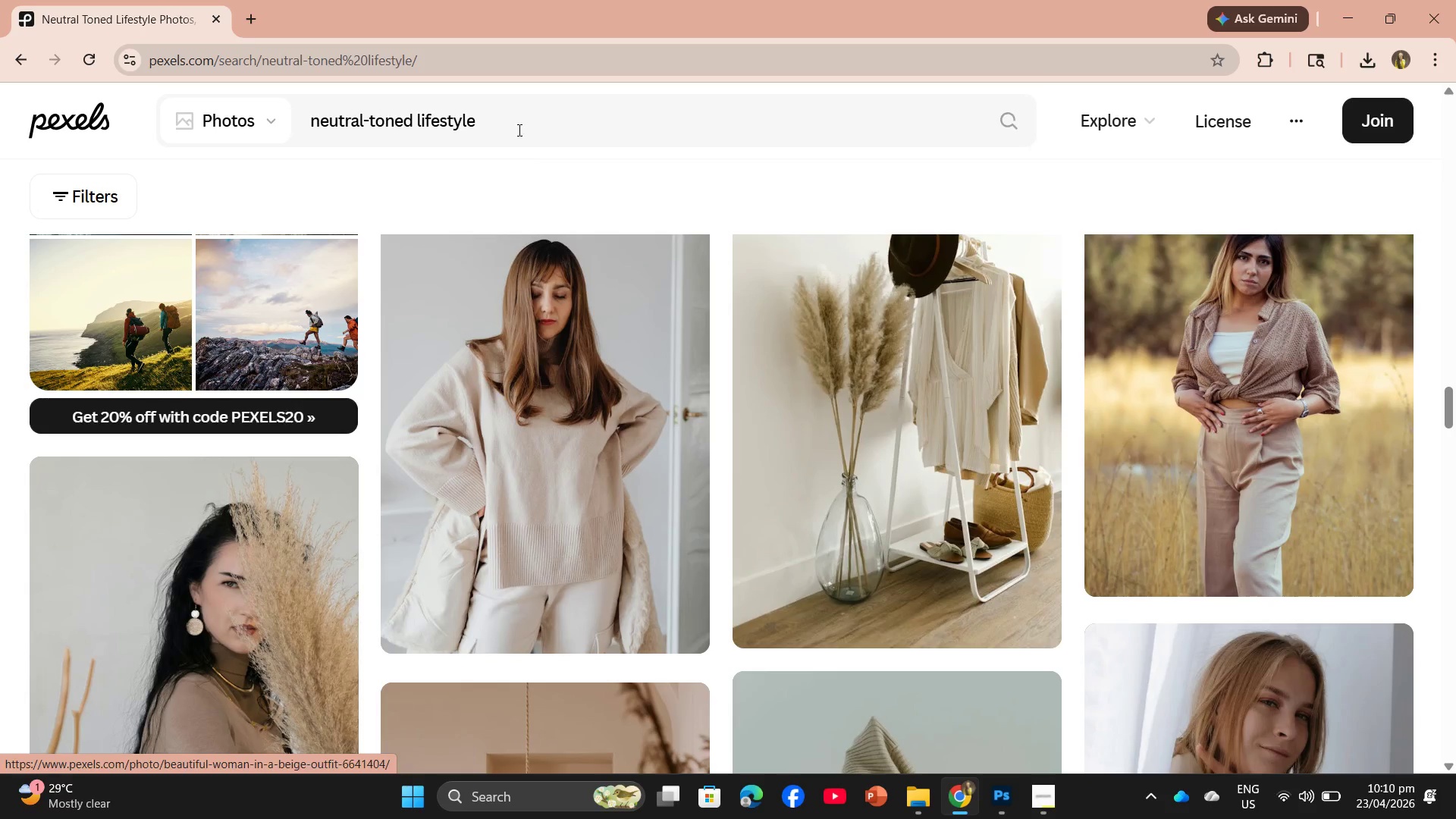 
left_click_drag(start_coordinate=[518, 124], to_coordinate=[322, 149])
 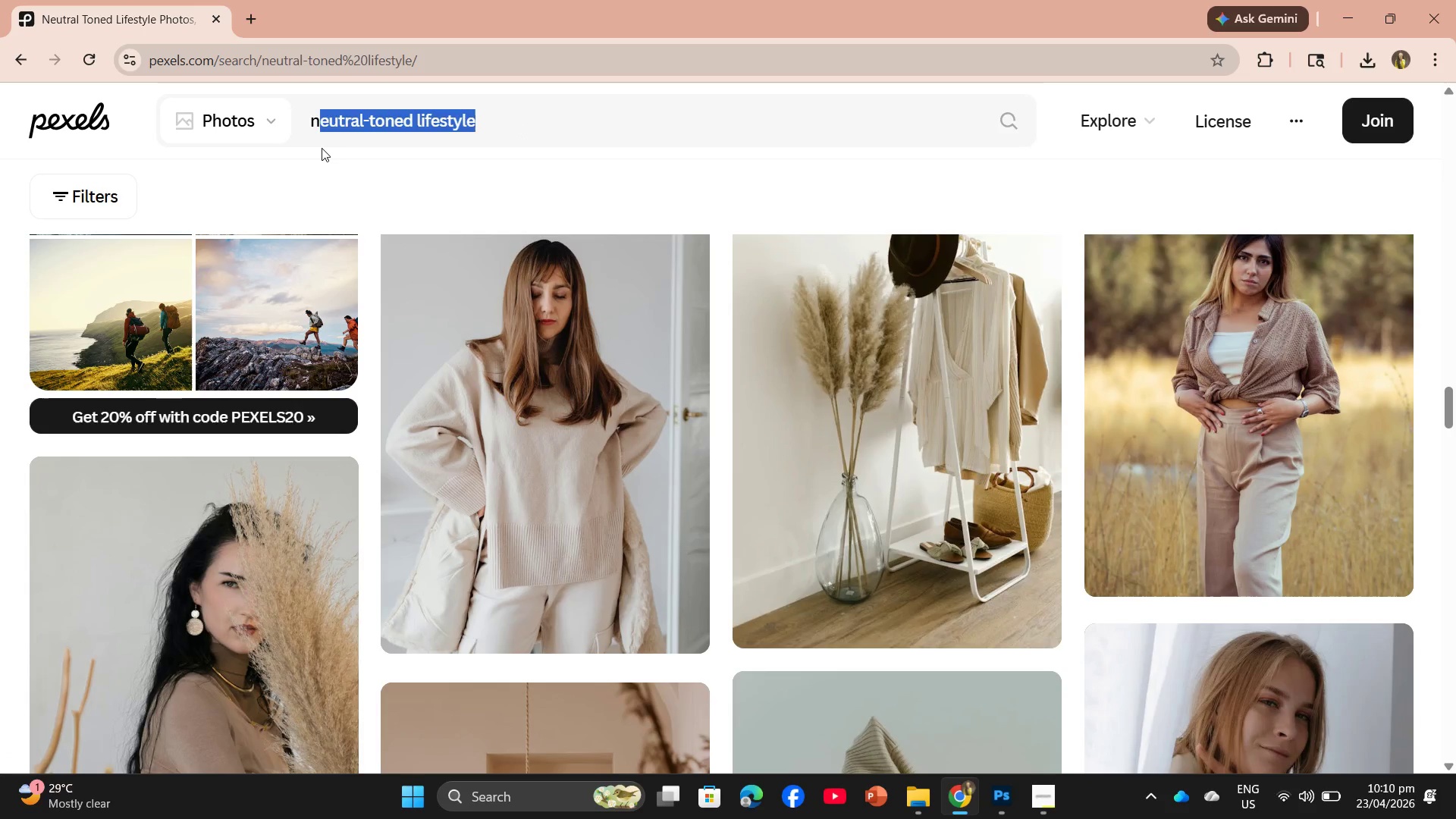 
key(Backspace)
 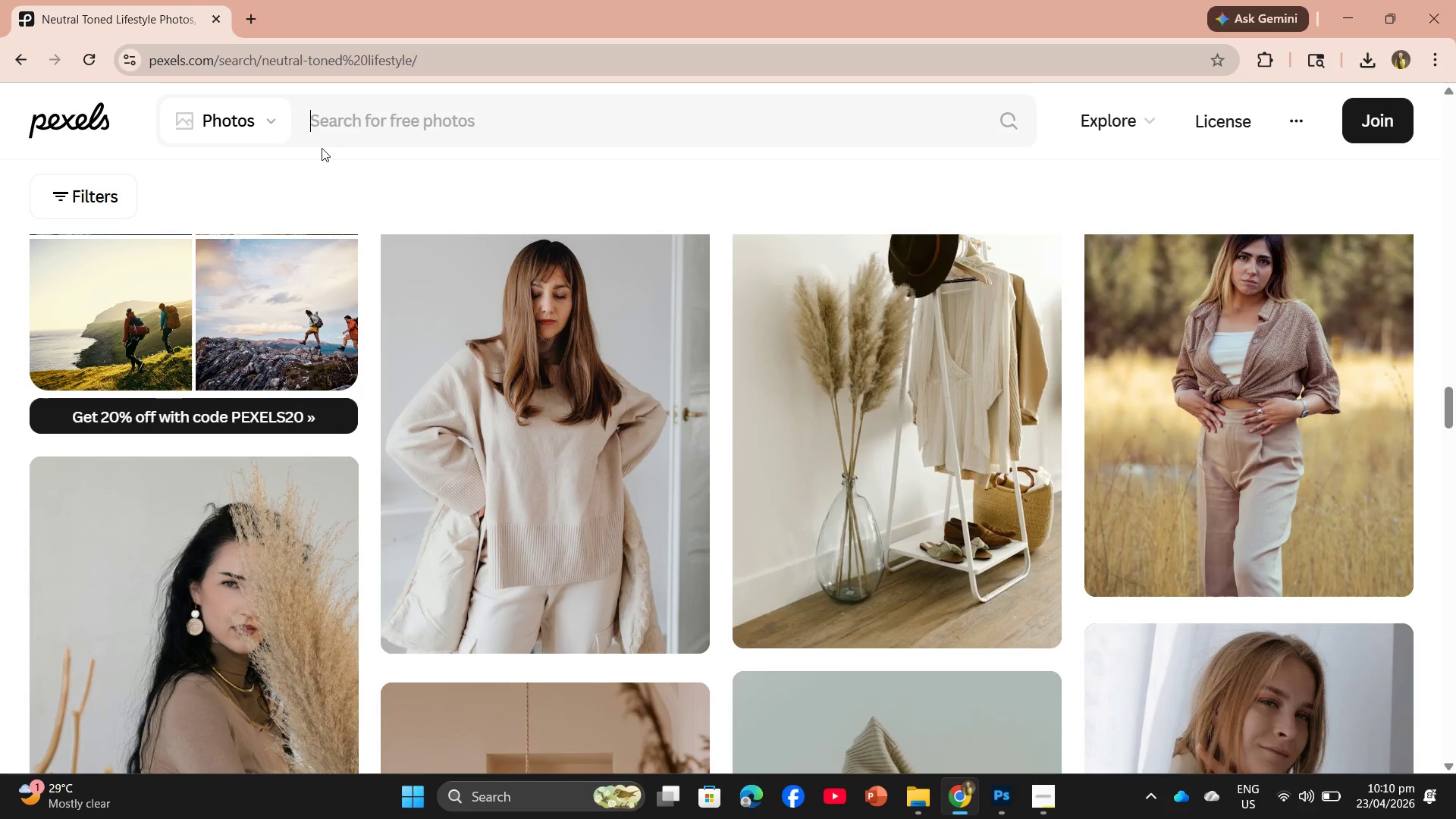 
key(Backspace)
 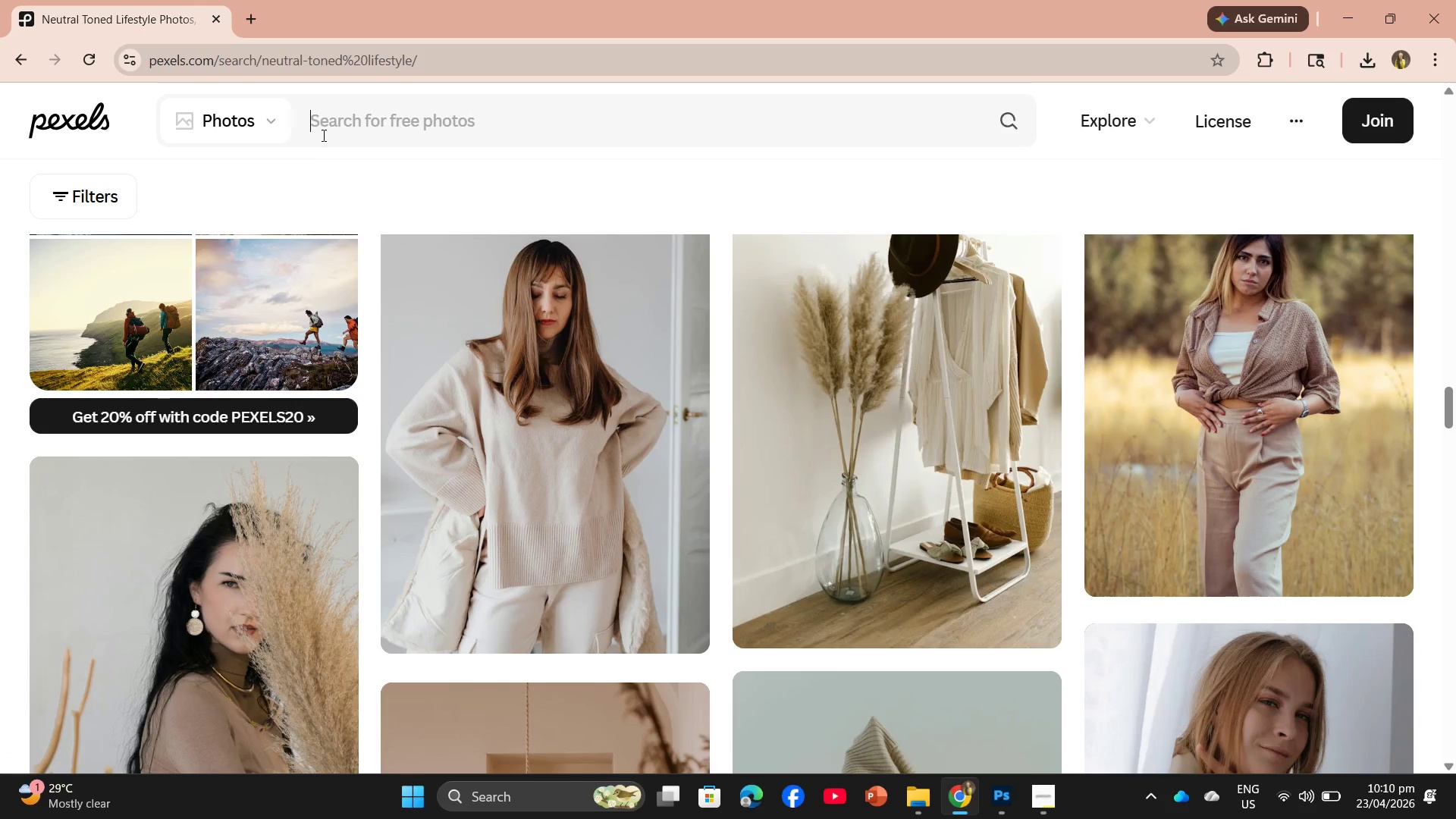 
left_click([330, 125])
 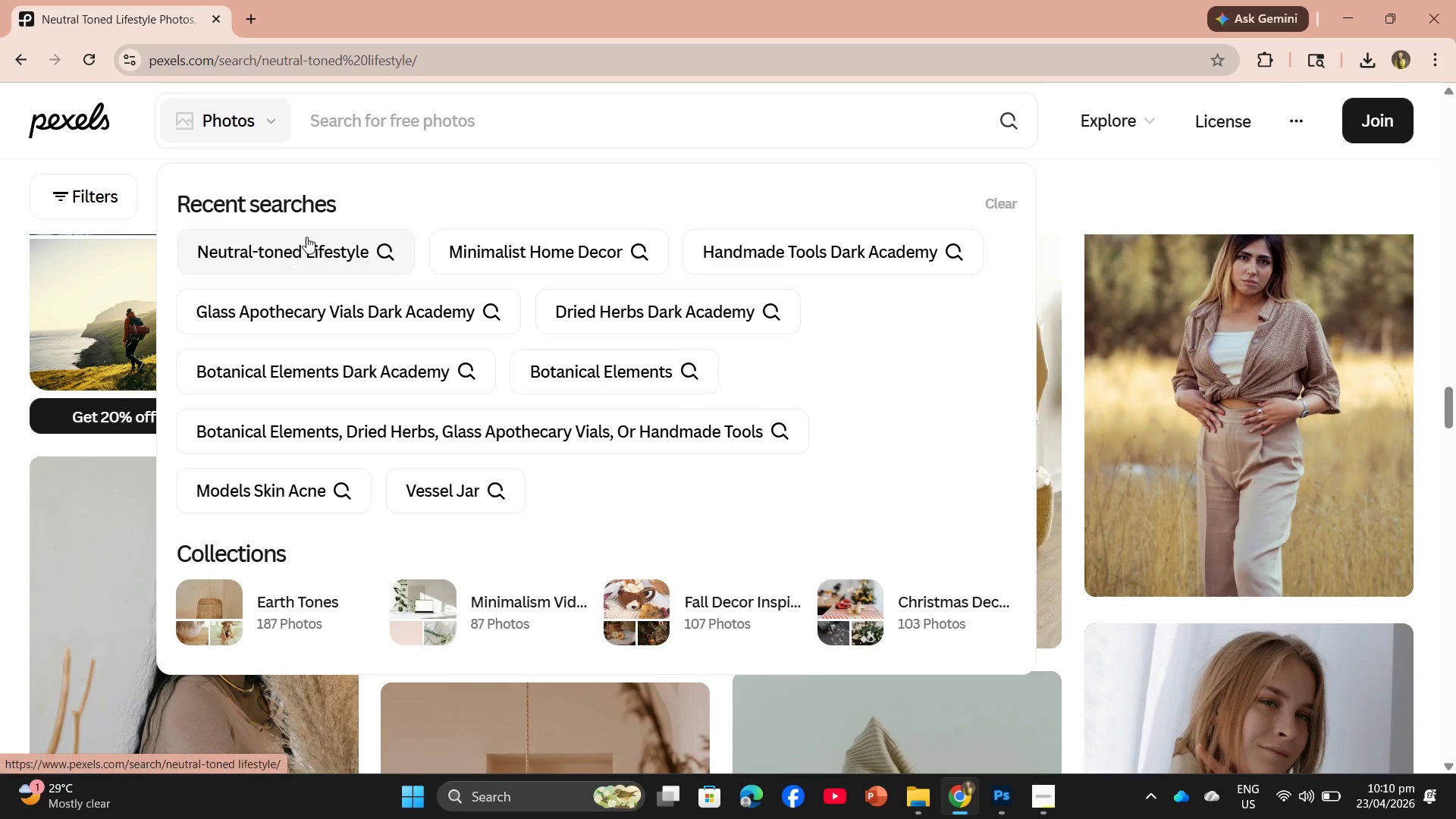 
left_click([501, 259])
 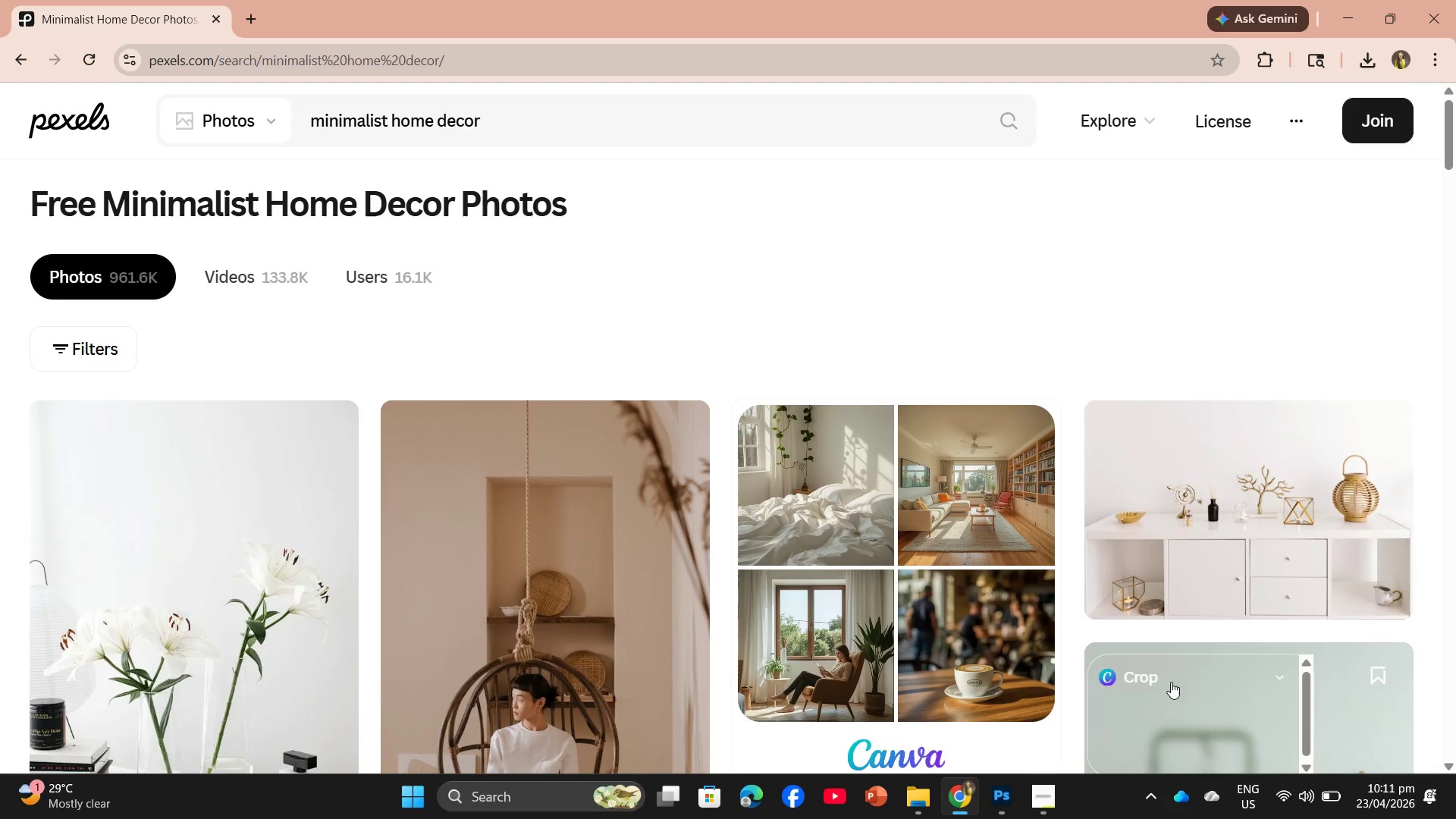 
scroll: coordinate [1207, 644], scroll_direction: down, amount: 2.0
 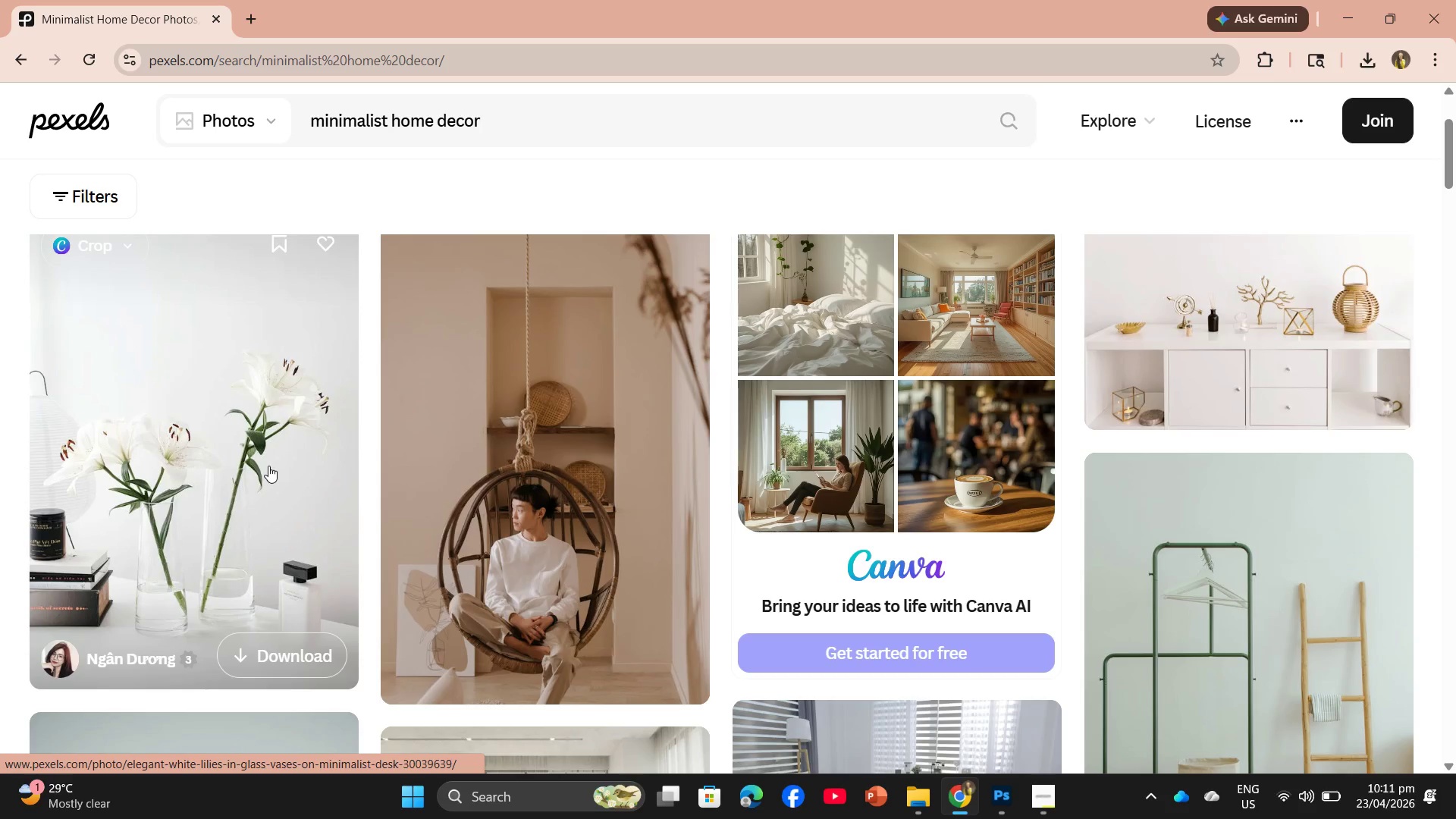 
left_click([268, 466])
 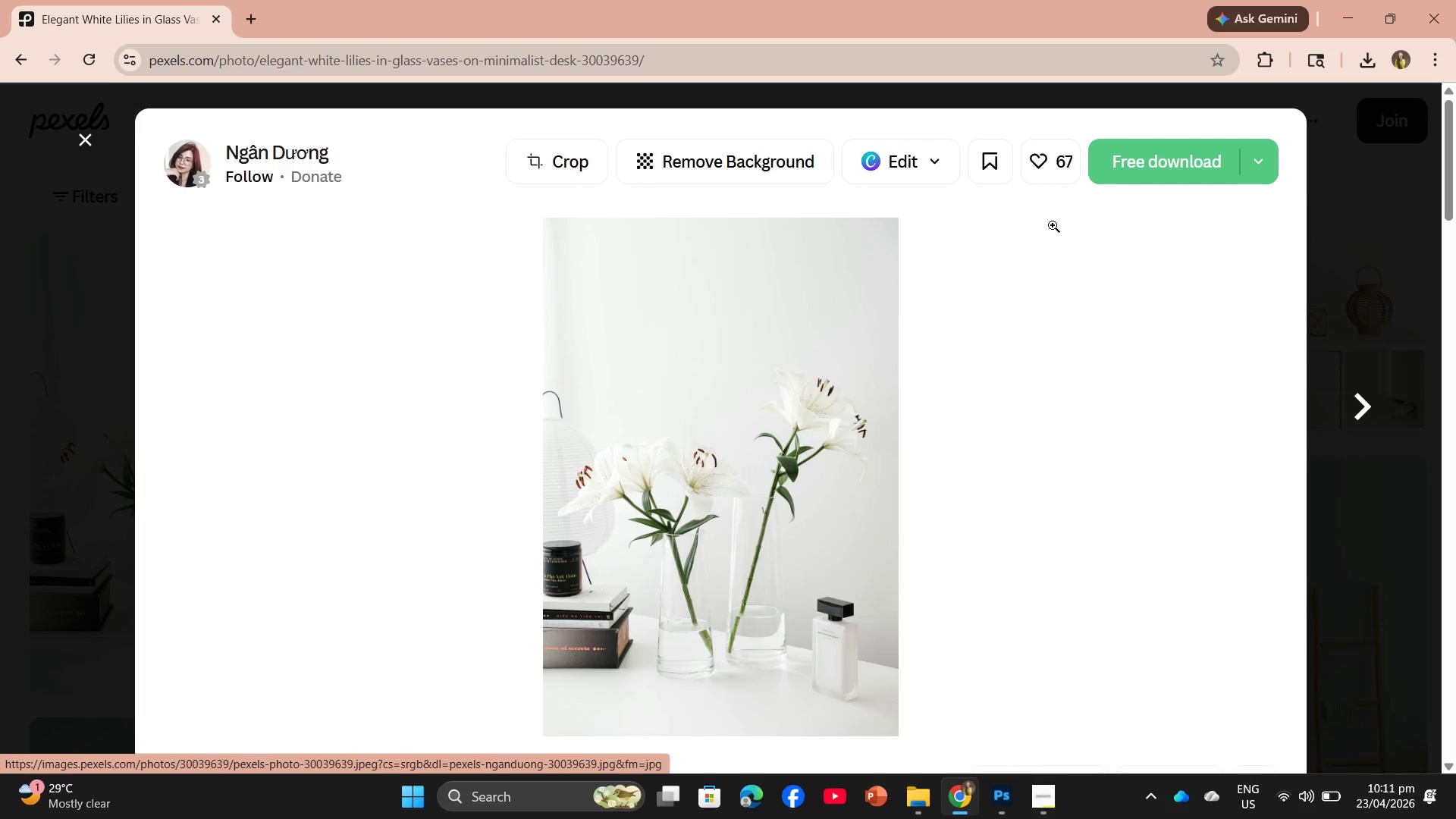 
left_click([1130, 170])
 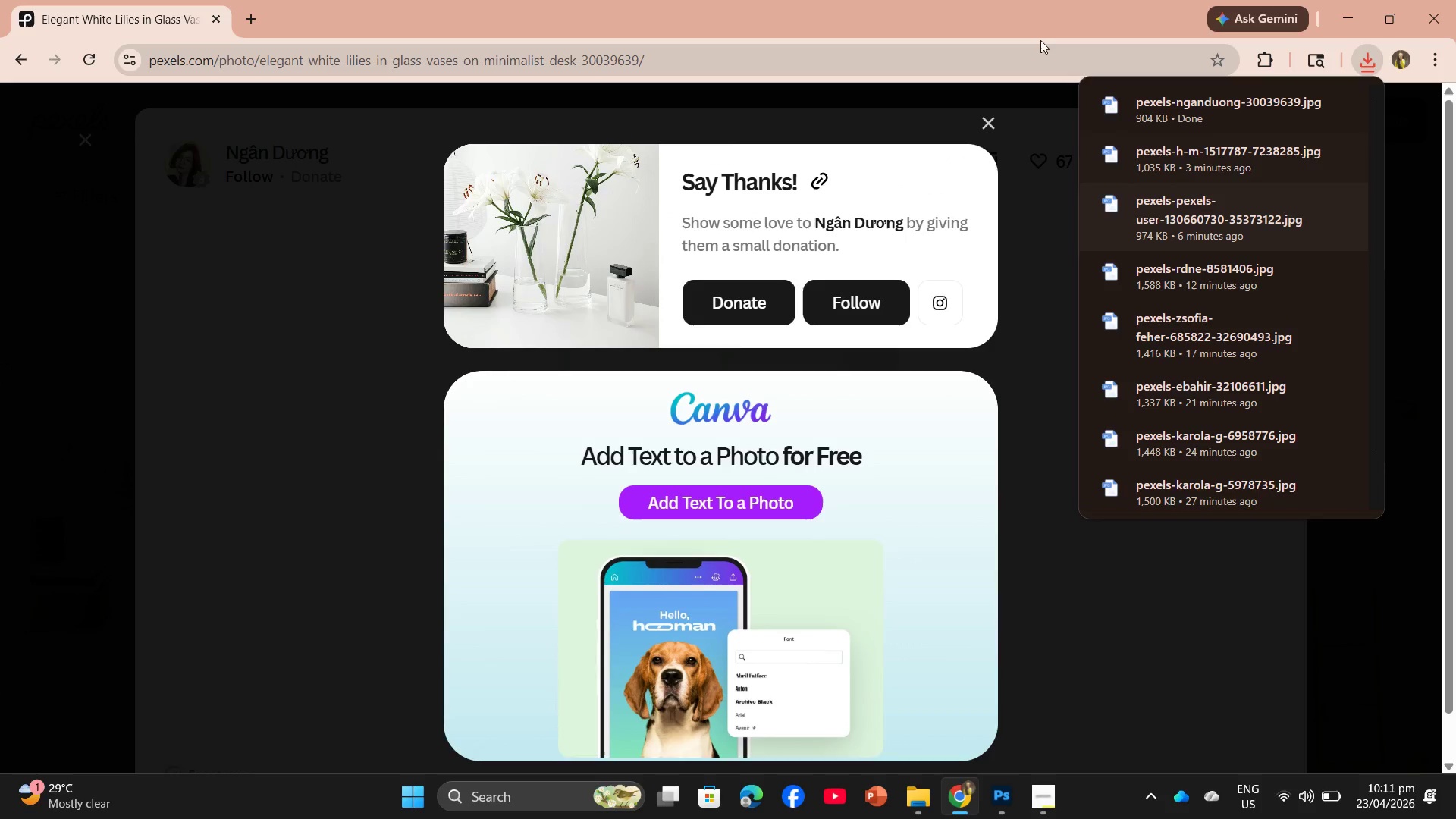 
left_click_drag(start_coordinate=[1175, 119], to_coordinate=[582, 385])
 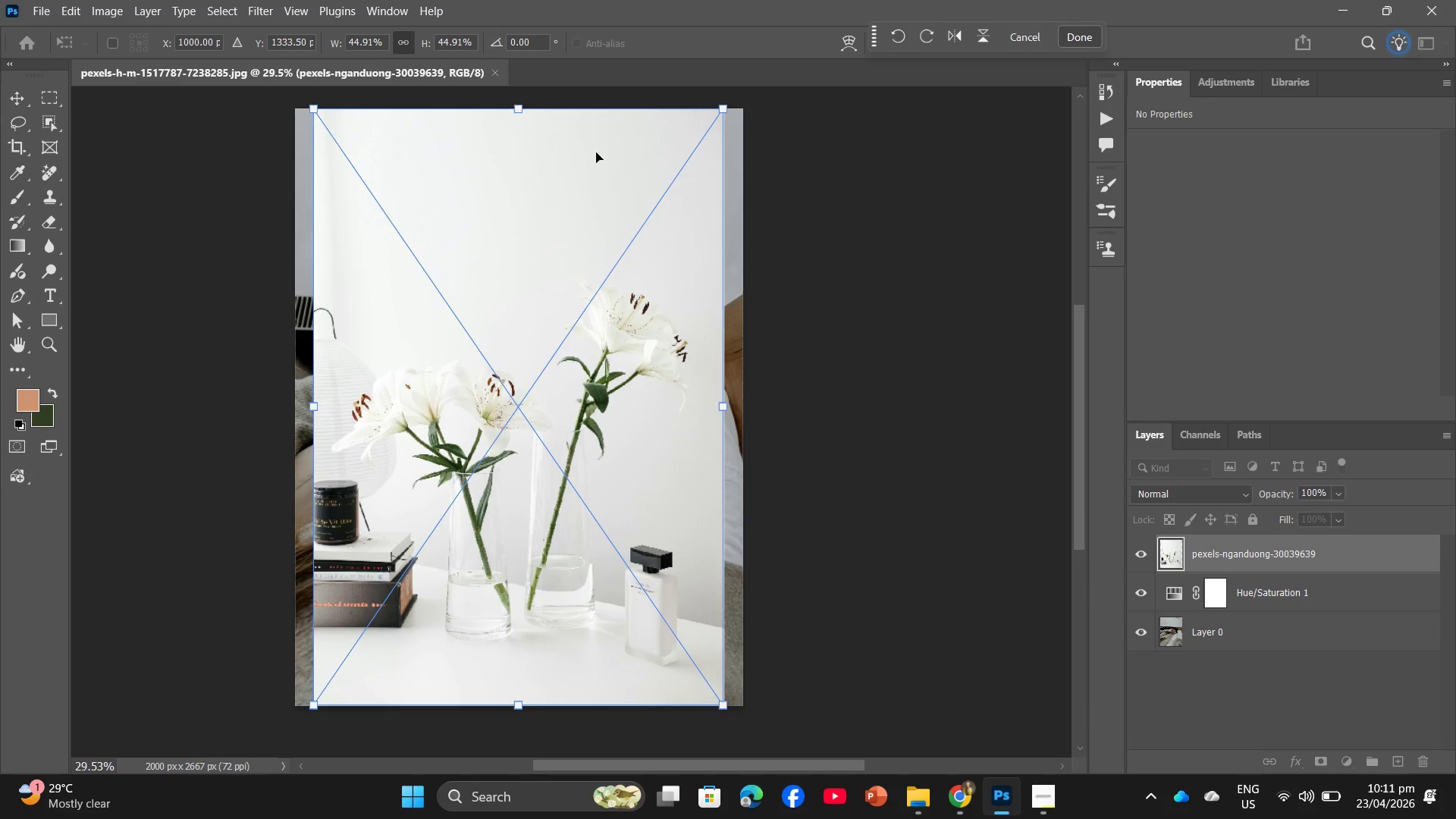 
left_click_drag(start_coordinate=[1306, 622], to_coordinate=[1308, 629])
 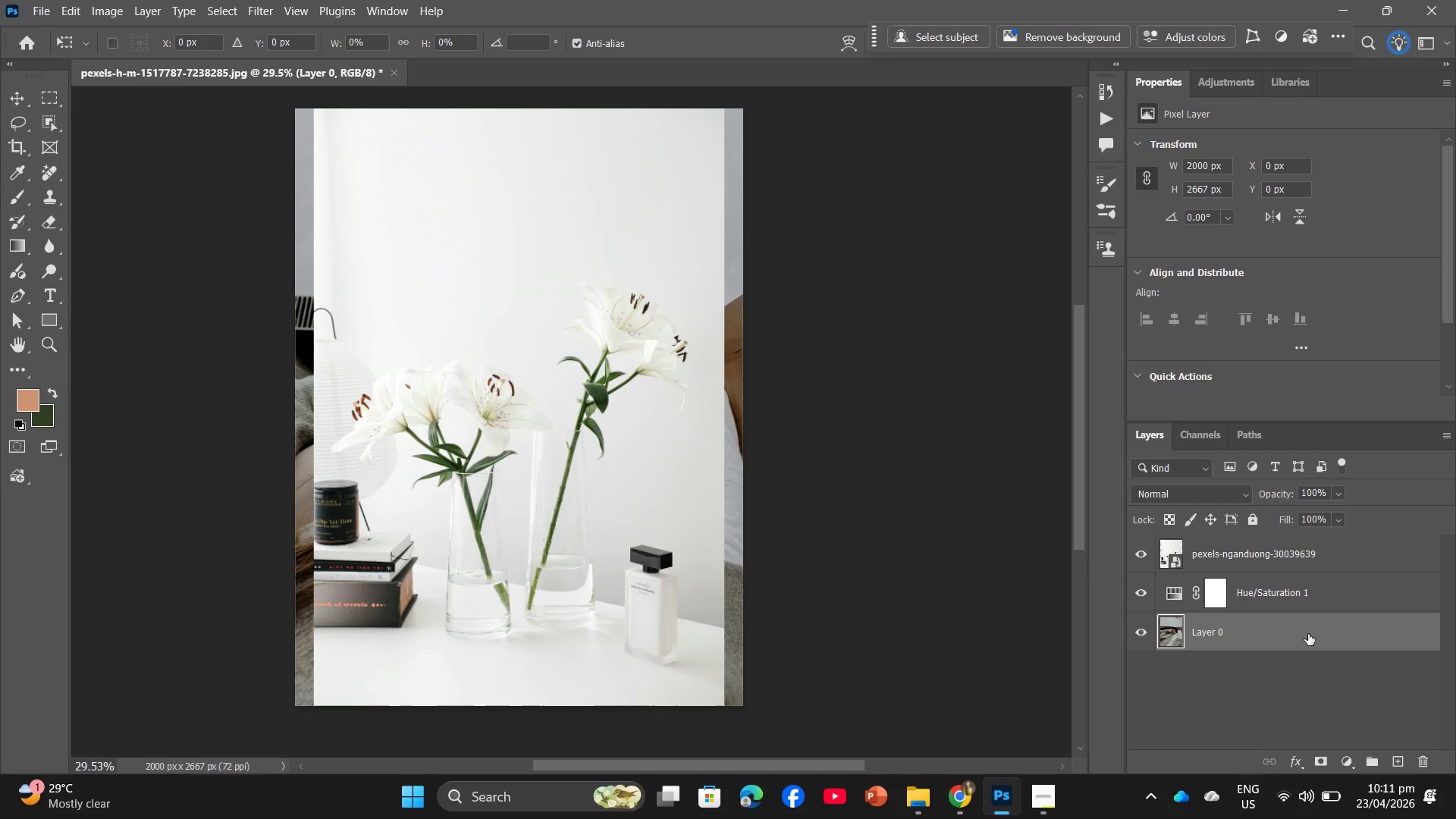 
right_click([1308, 634])
 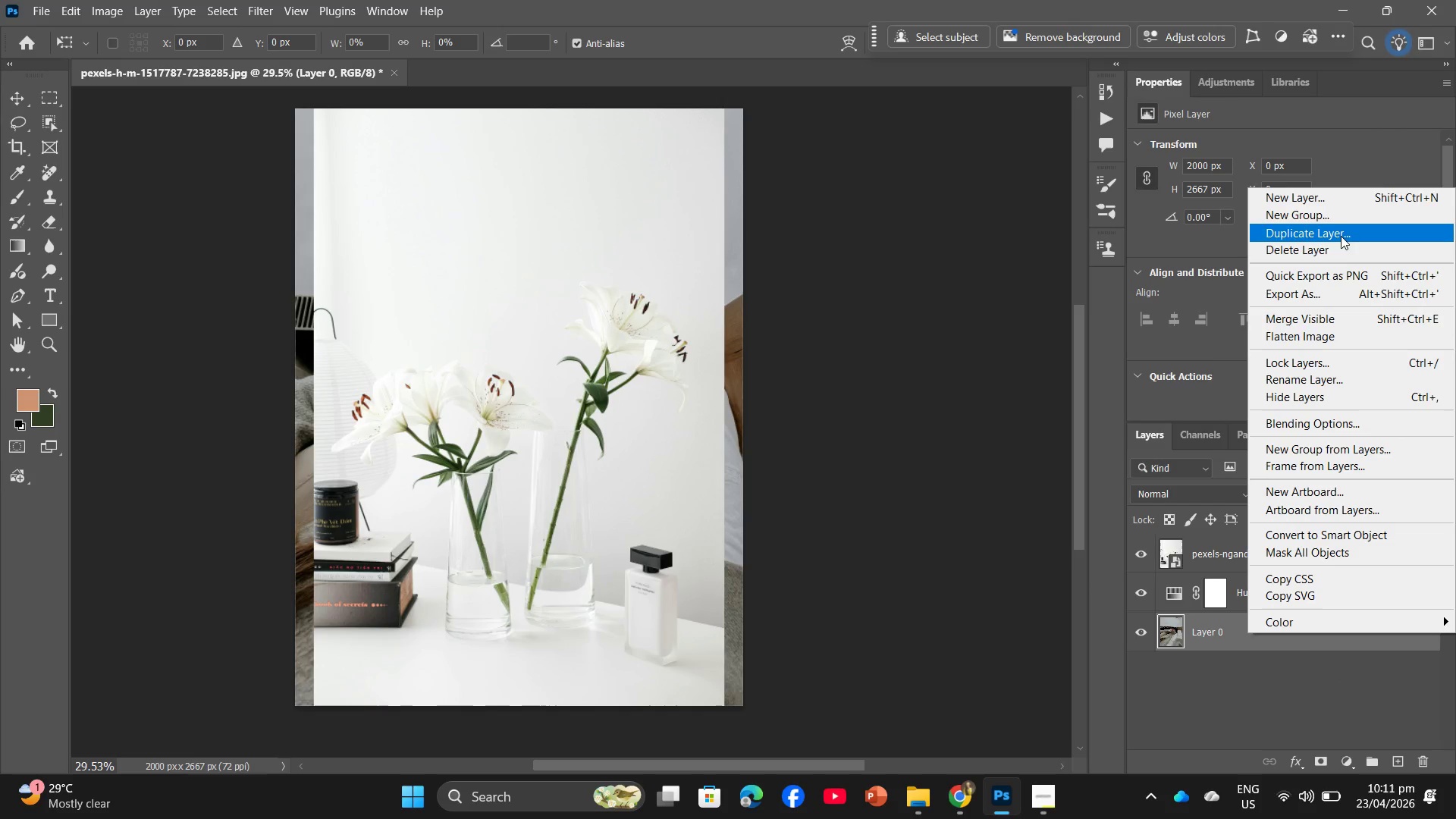 
left_click([1341, 244])
 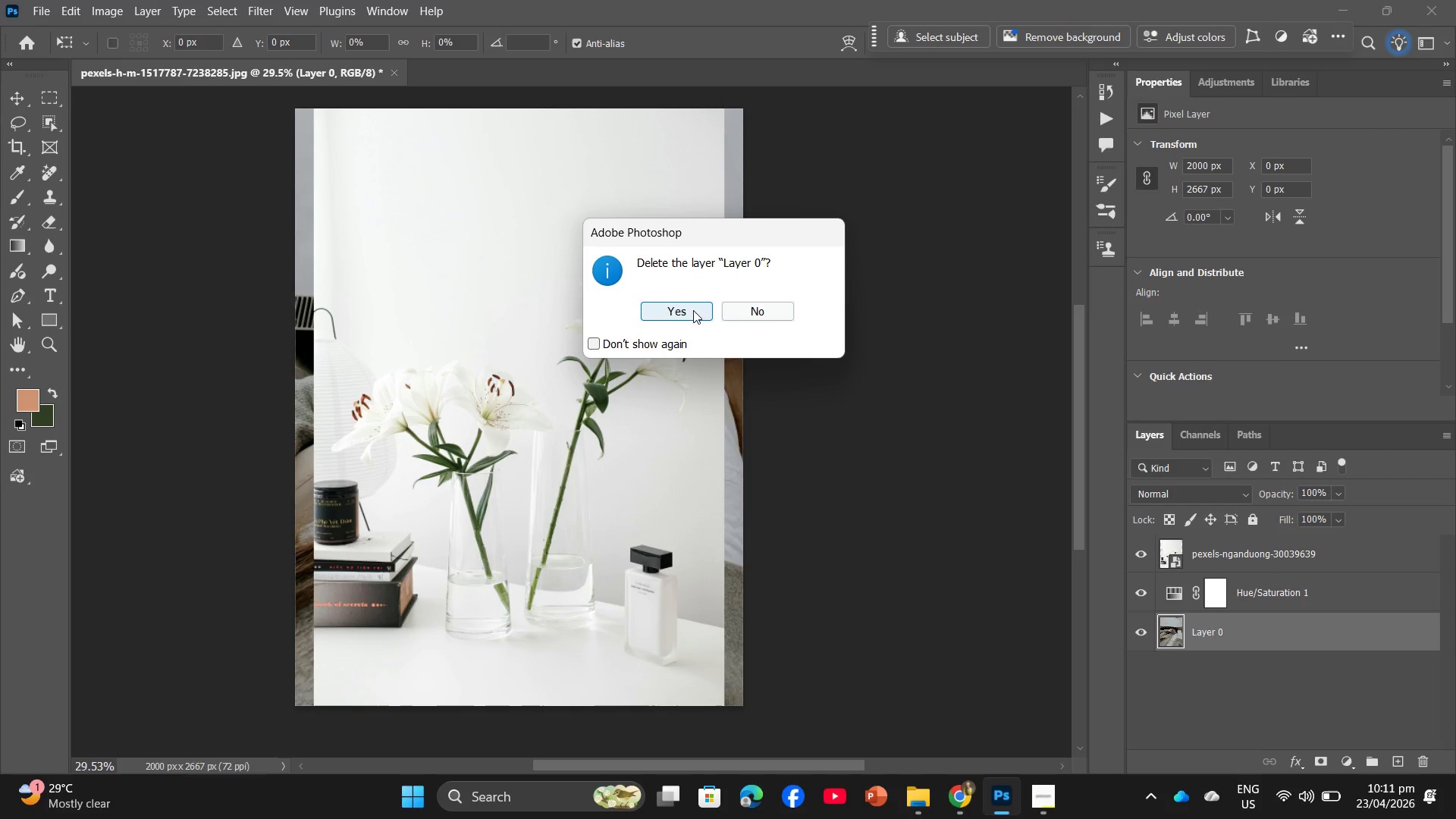 
left_click([692, 310])
 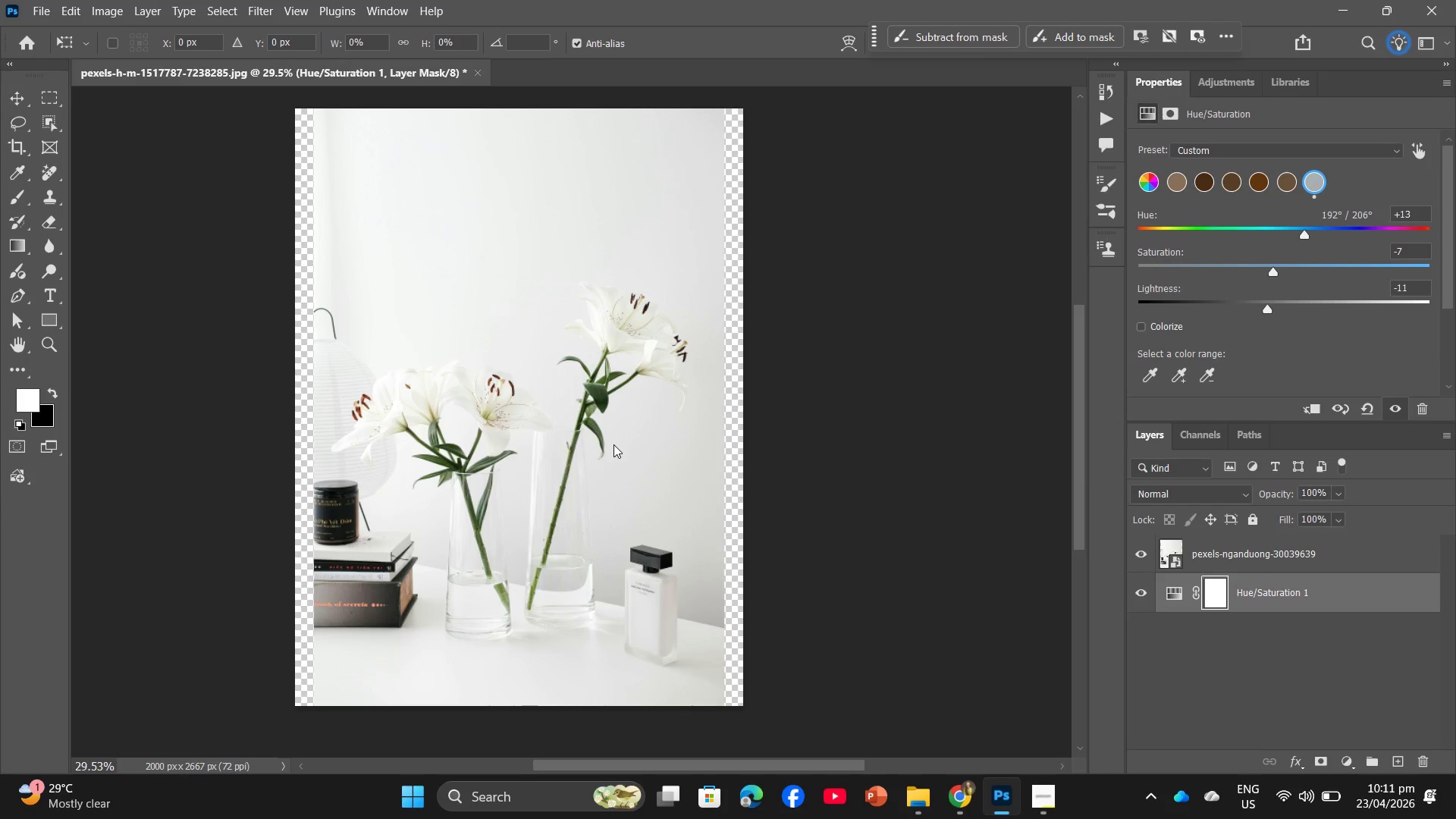 
wait(6.44)
 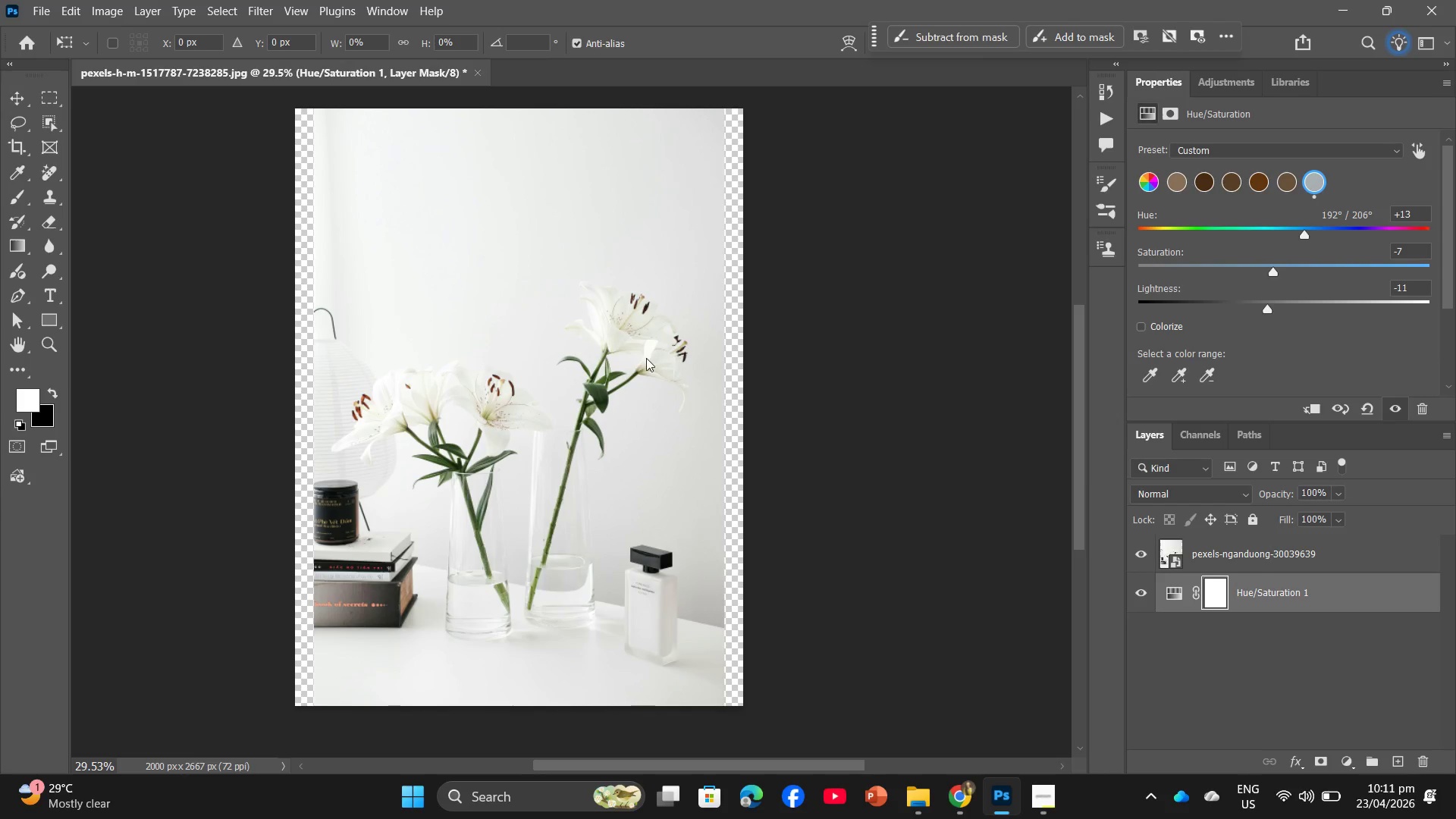 
left_click([474, 64])
 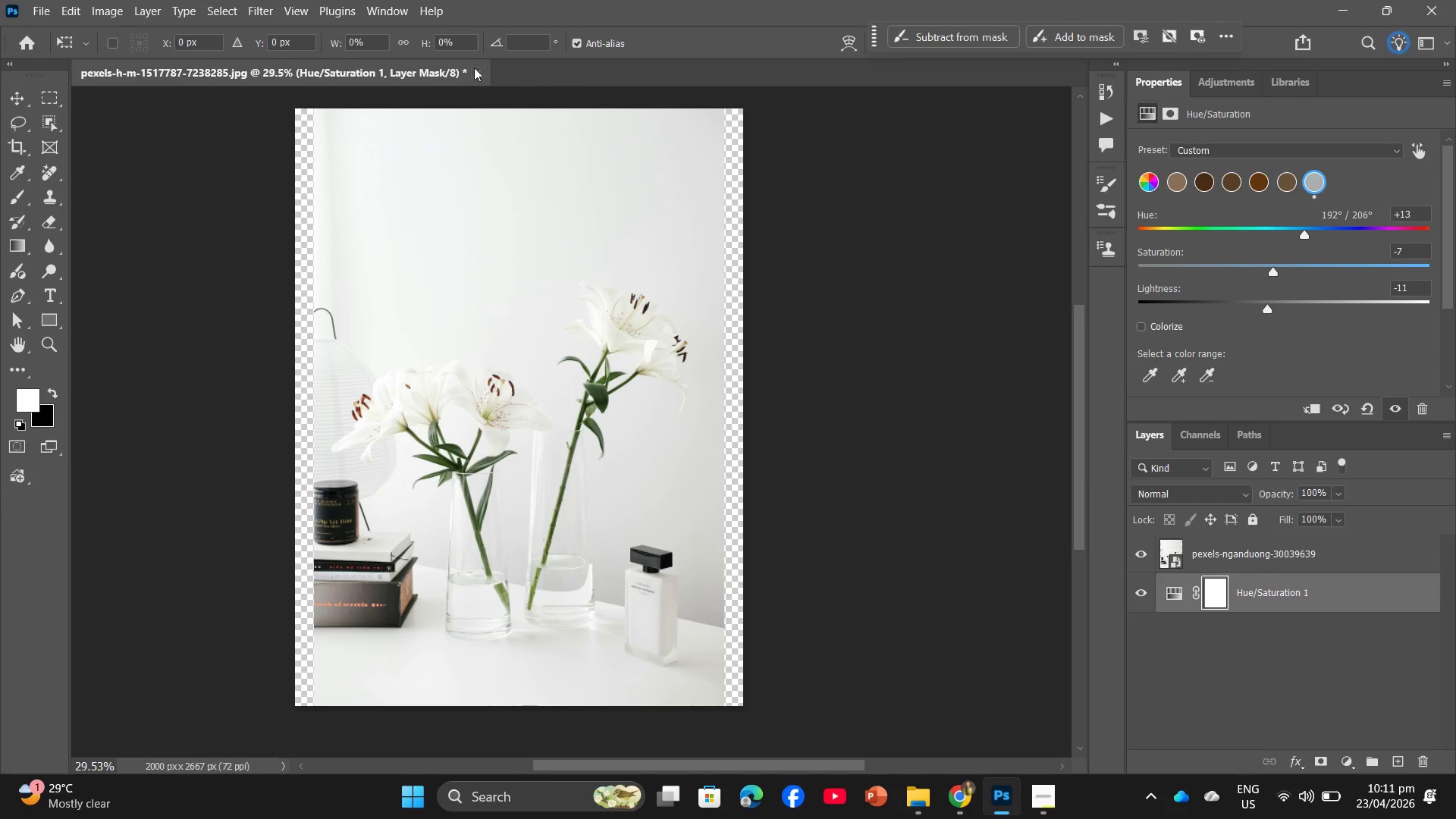 
left_click([476, 74])
 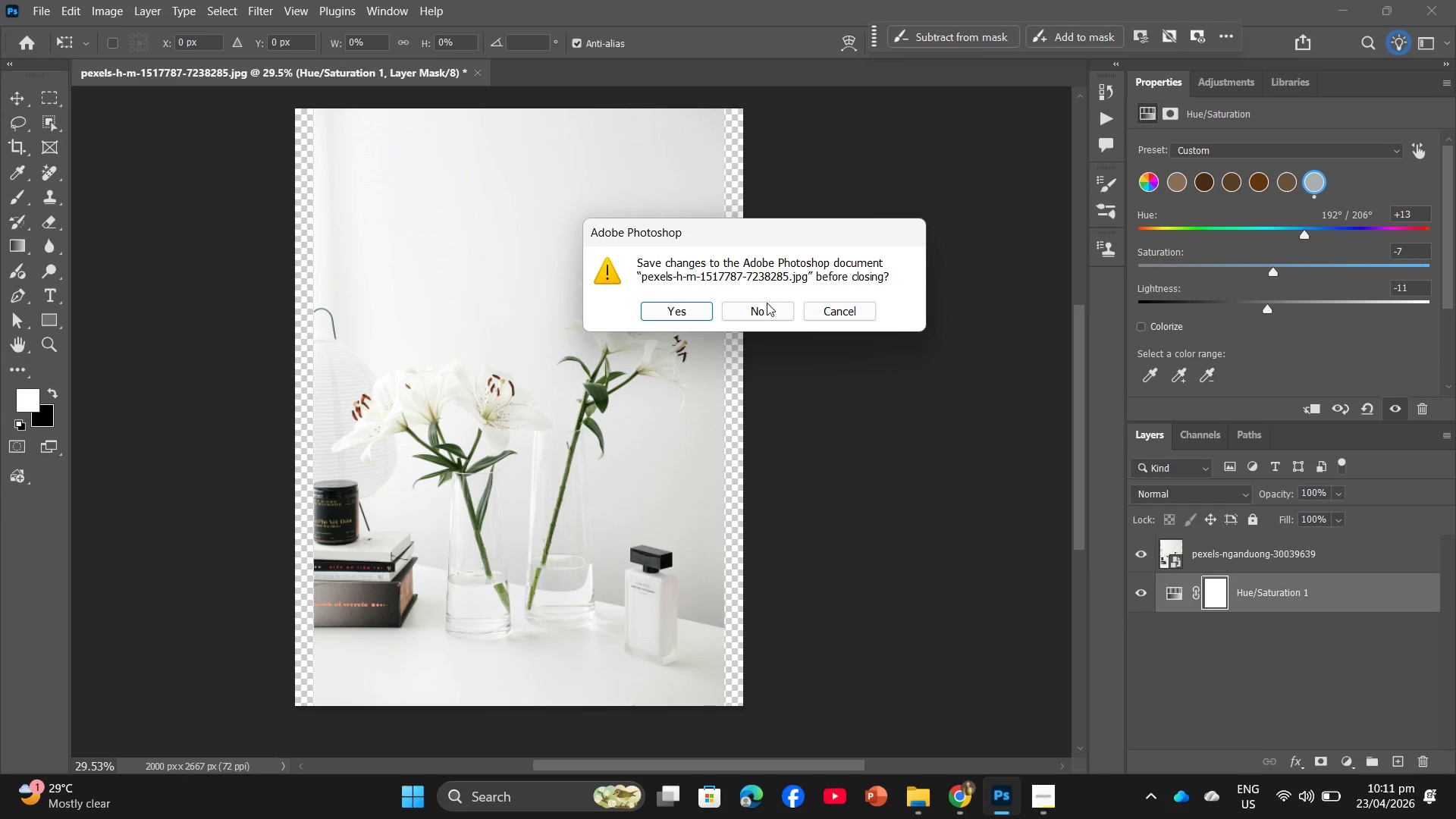 
left_click([768, 309])
 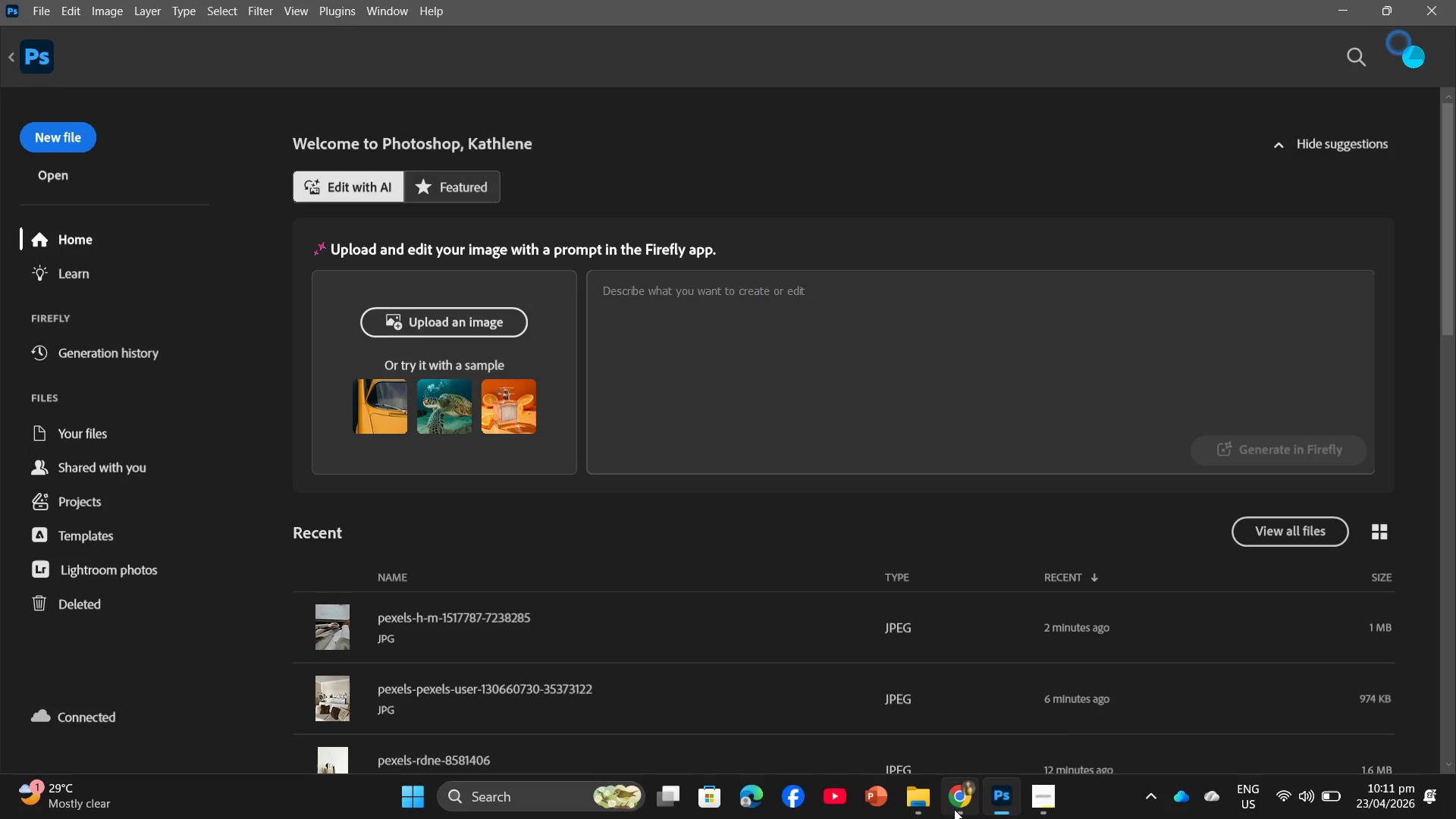 
left_click([954, 809])
 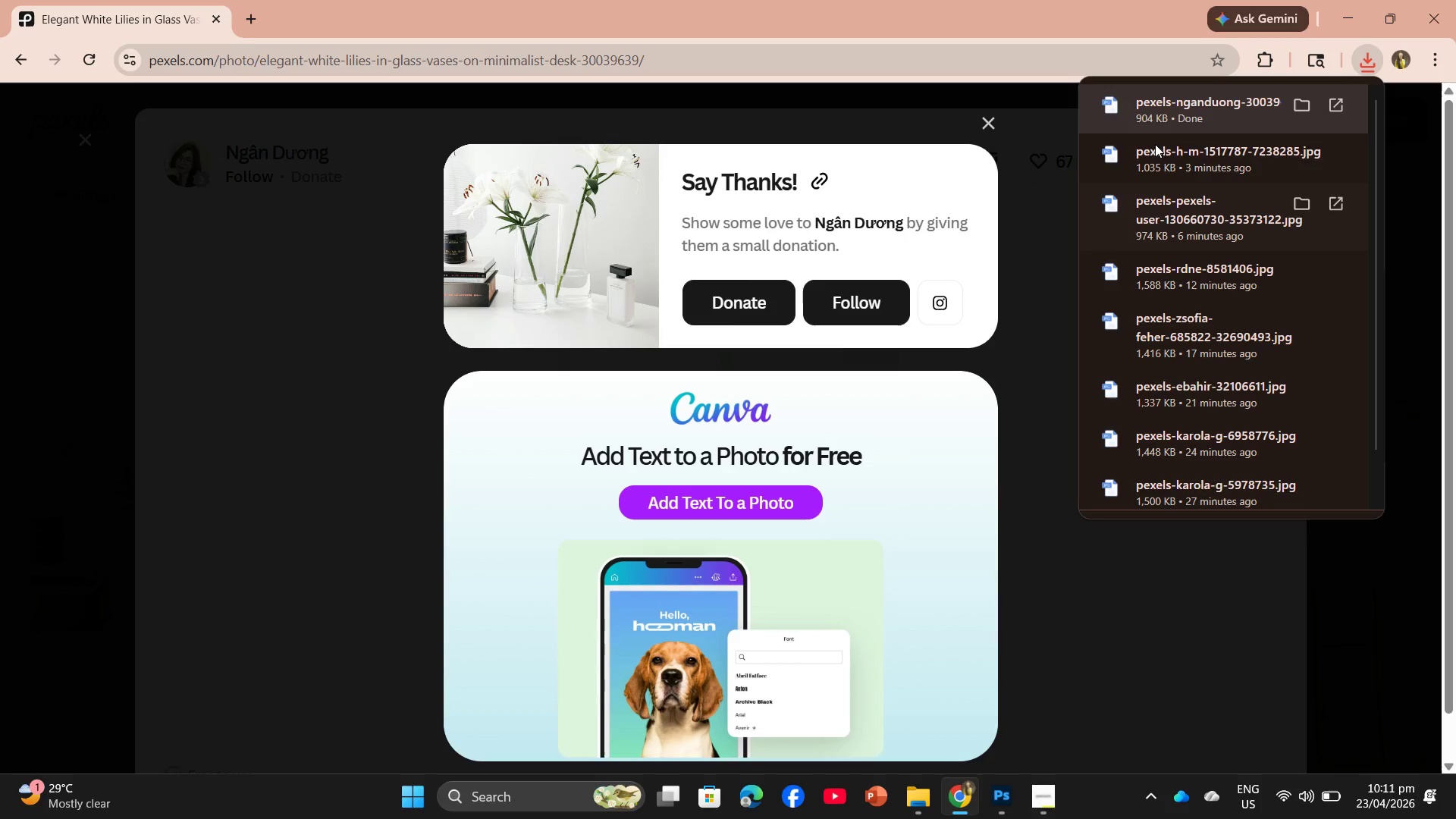 
left_click_drag(start_coordinate=[1159, 133], to_coordinate=[726, 431])
 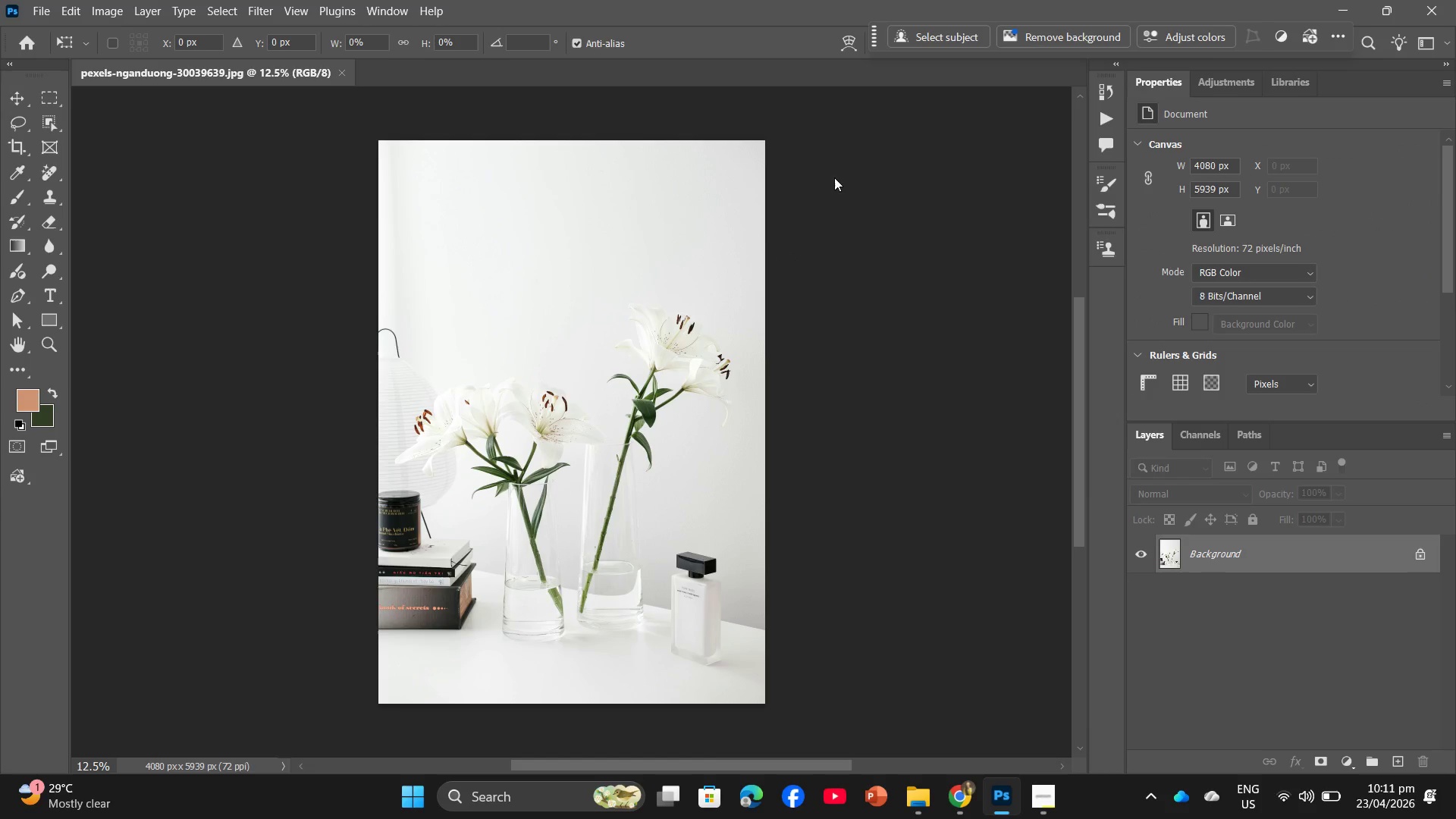 
left_click([112, 0])
 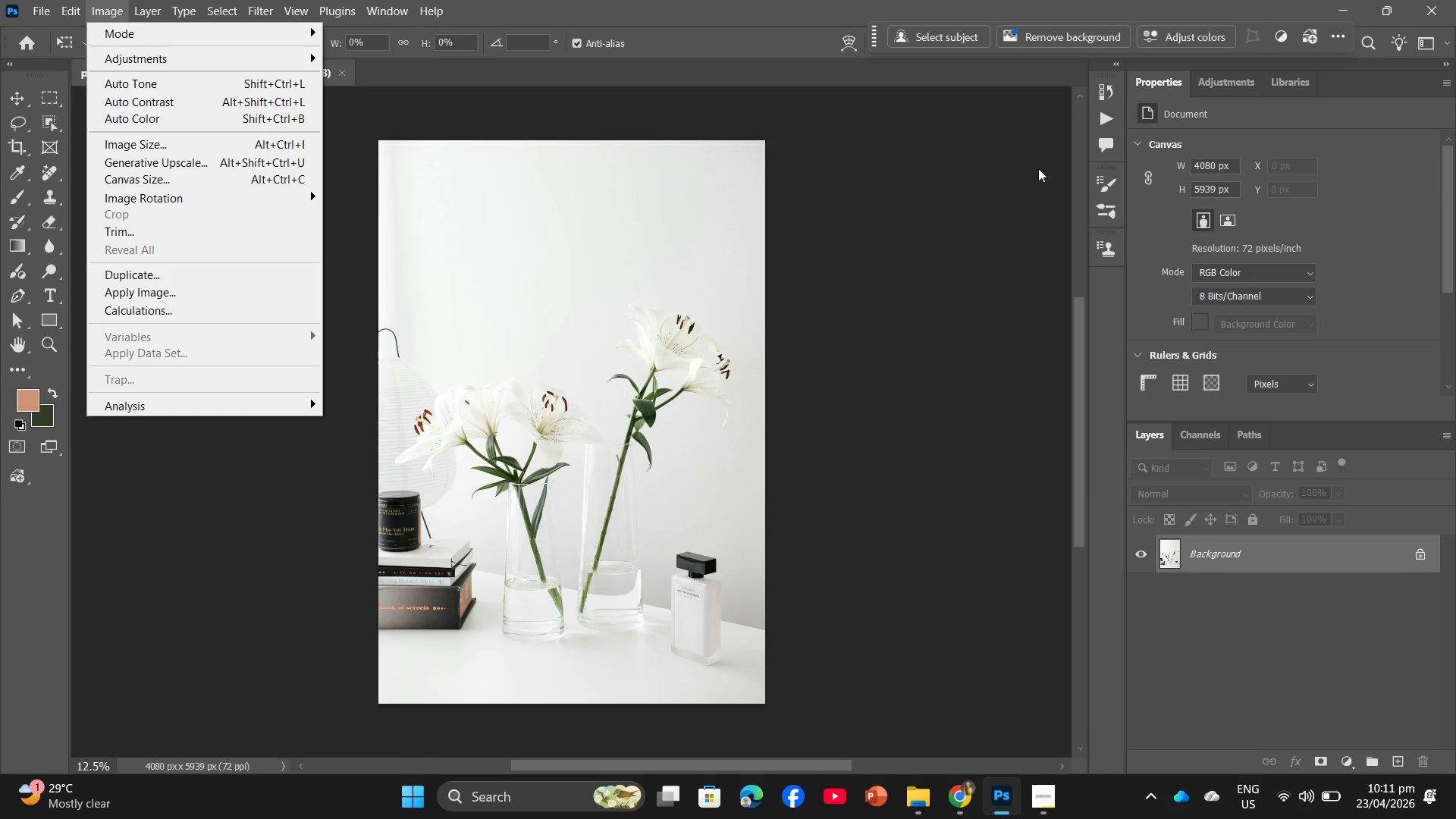 
left_click([1221, 164])
 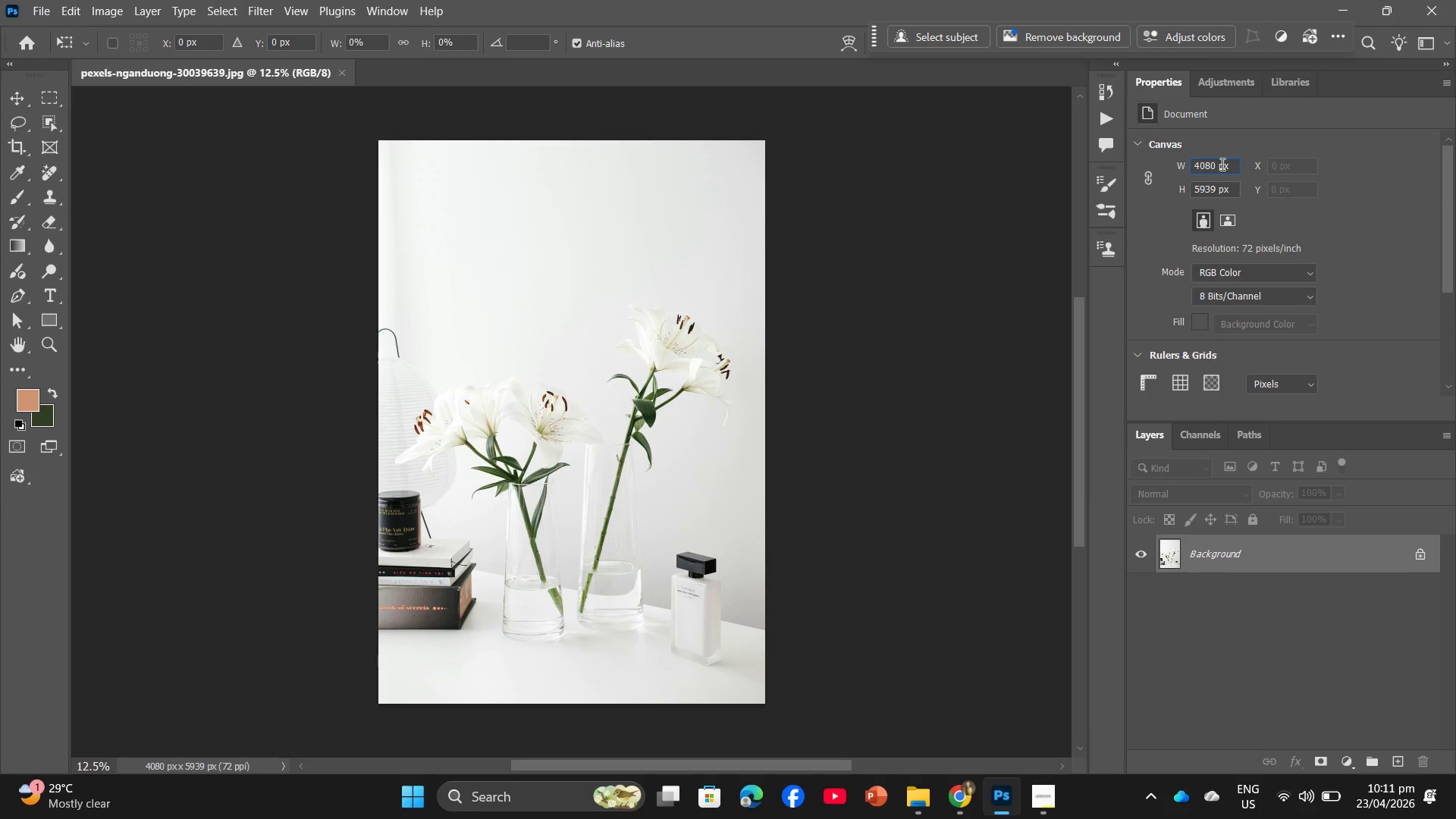 
left_click_drag(start_coordinate=[1221, 164], to_coordinate=[1178, 162])
 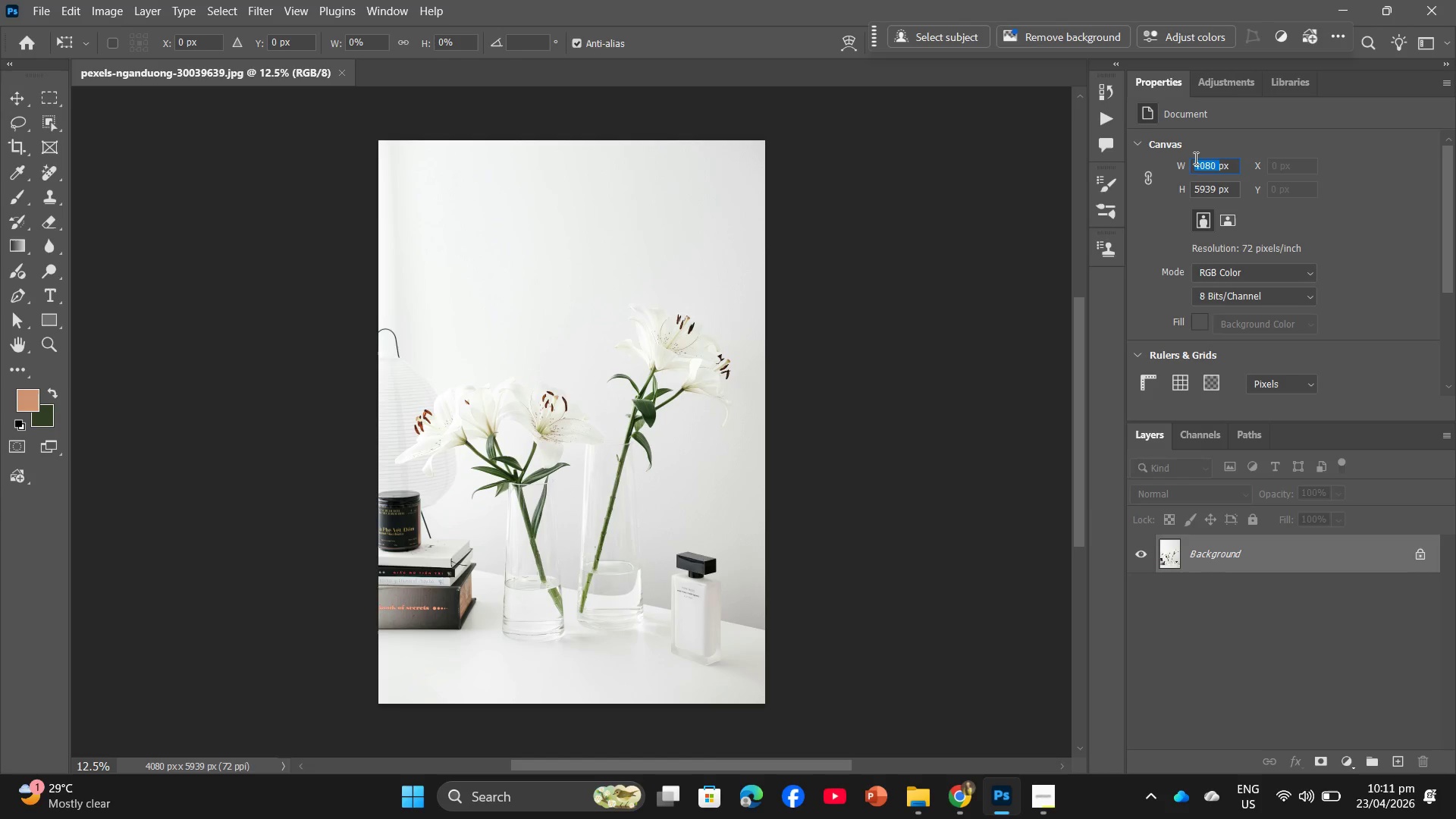 
type(2000 )
 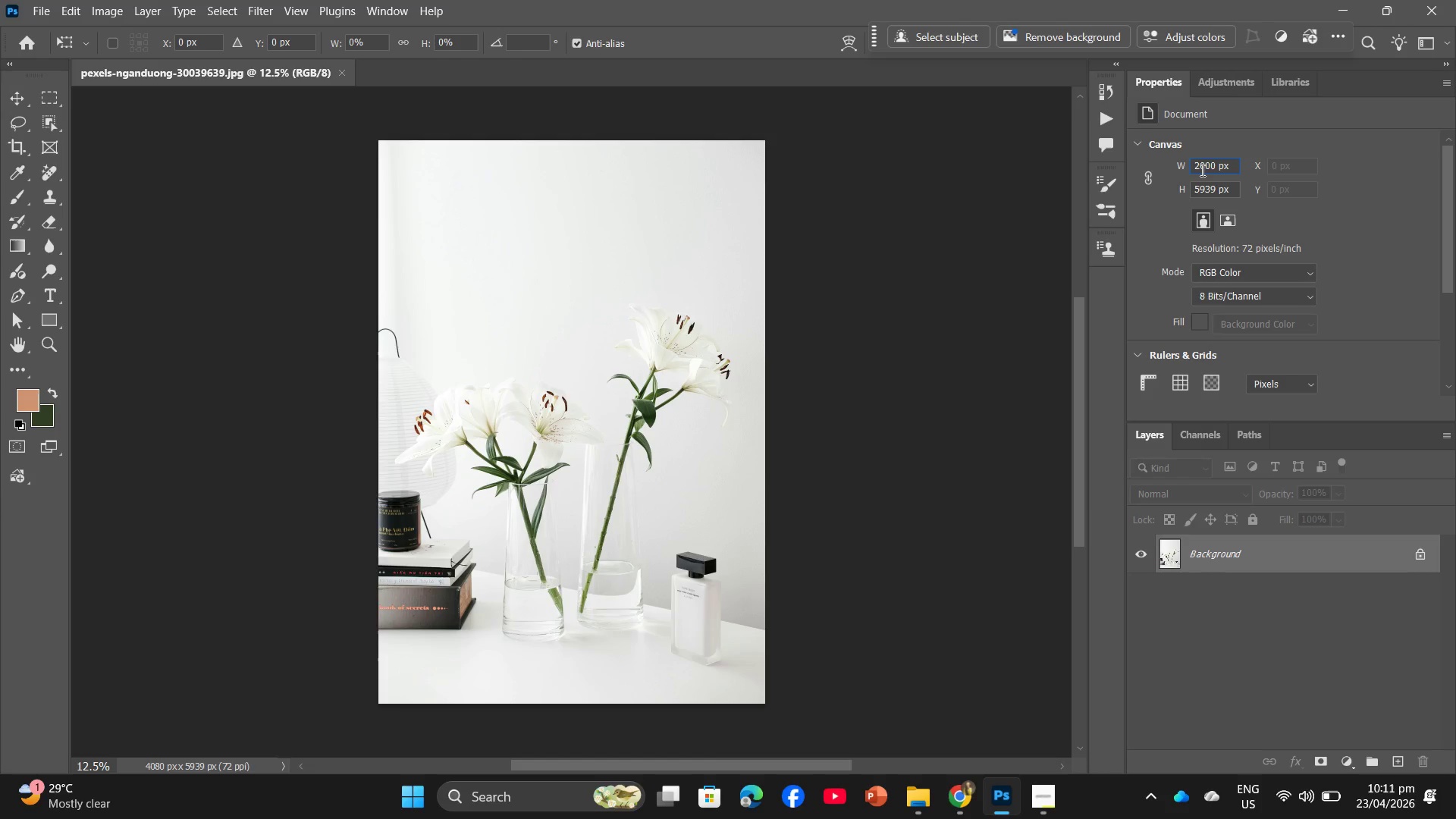 
key(Enter)
 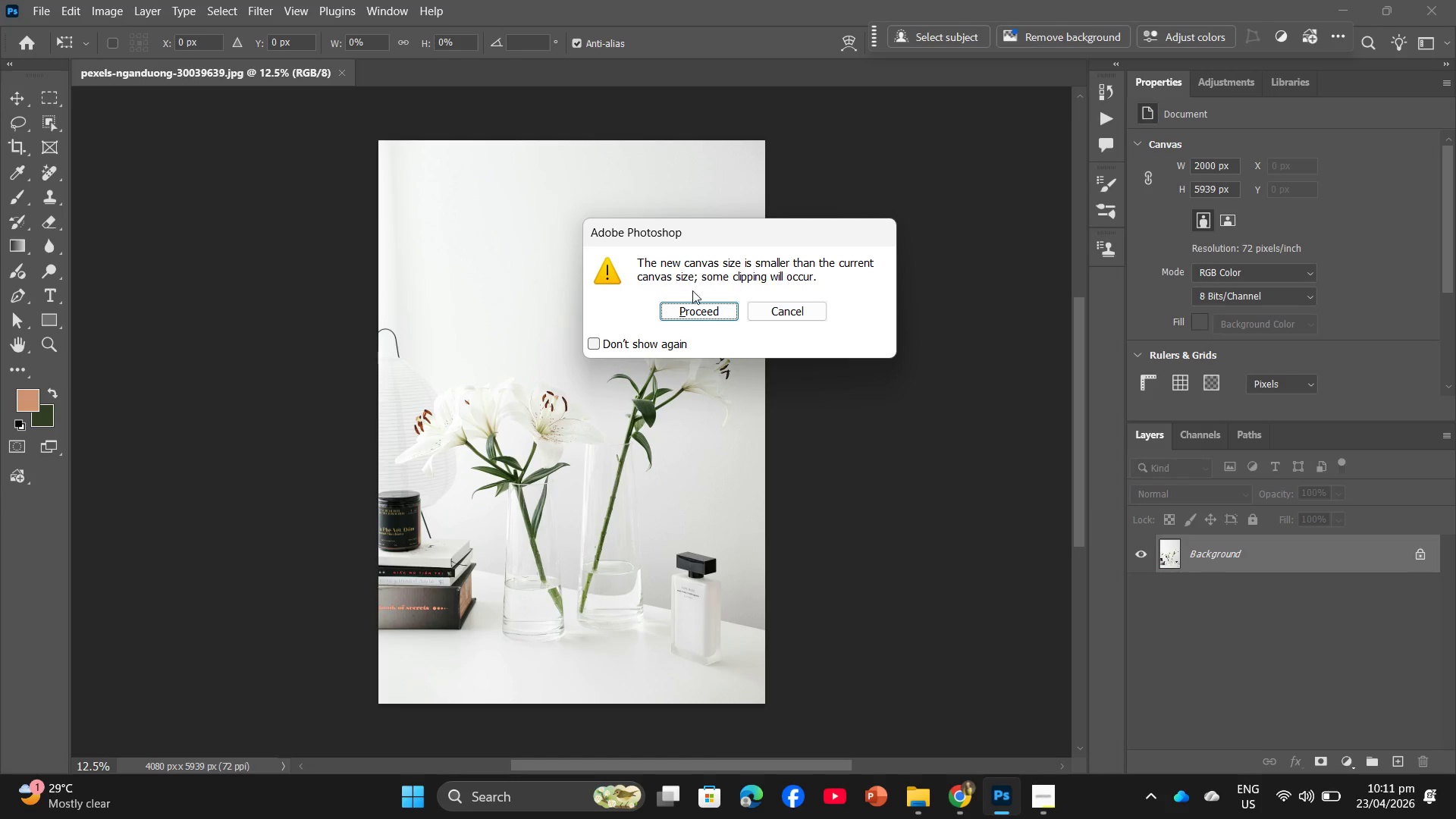 
left_click([682, 311])
 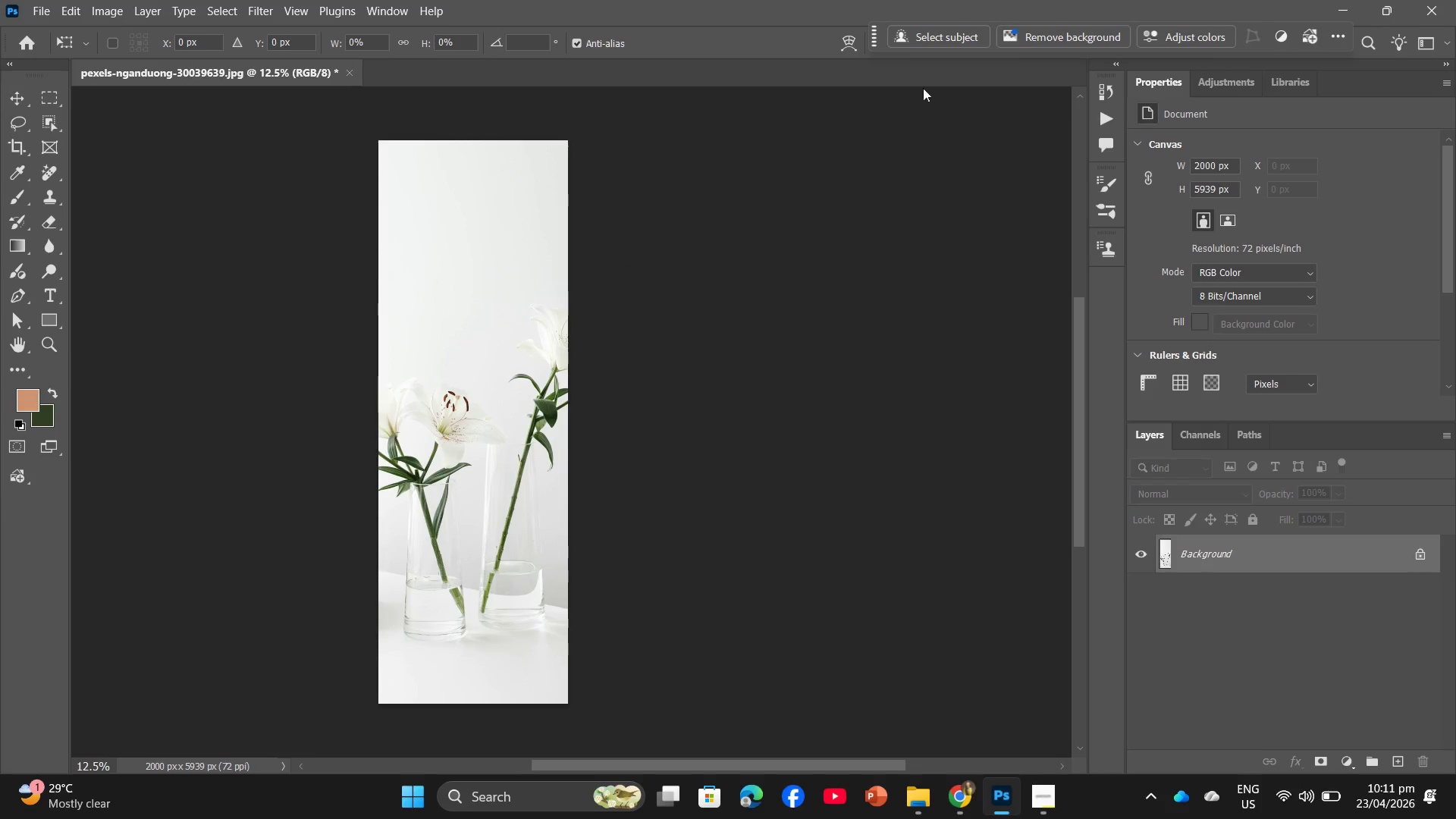 
wait(7.28)
 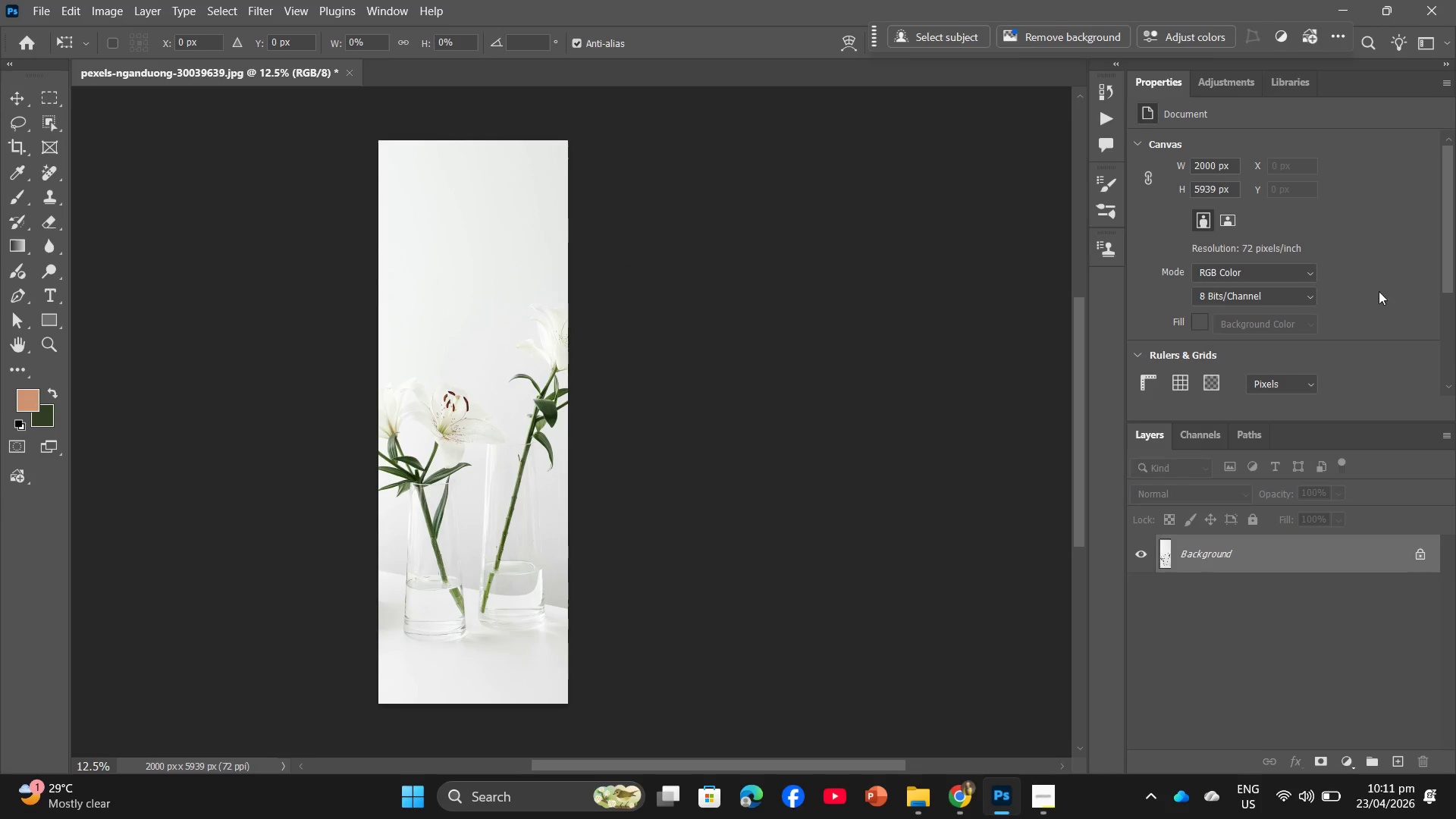 
left_click([96, 0])
 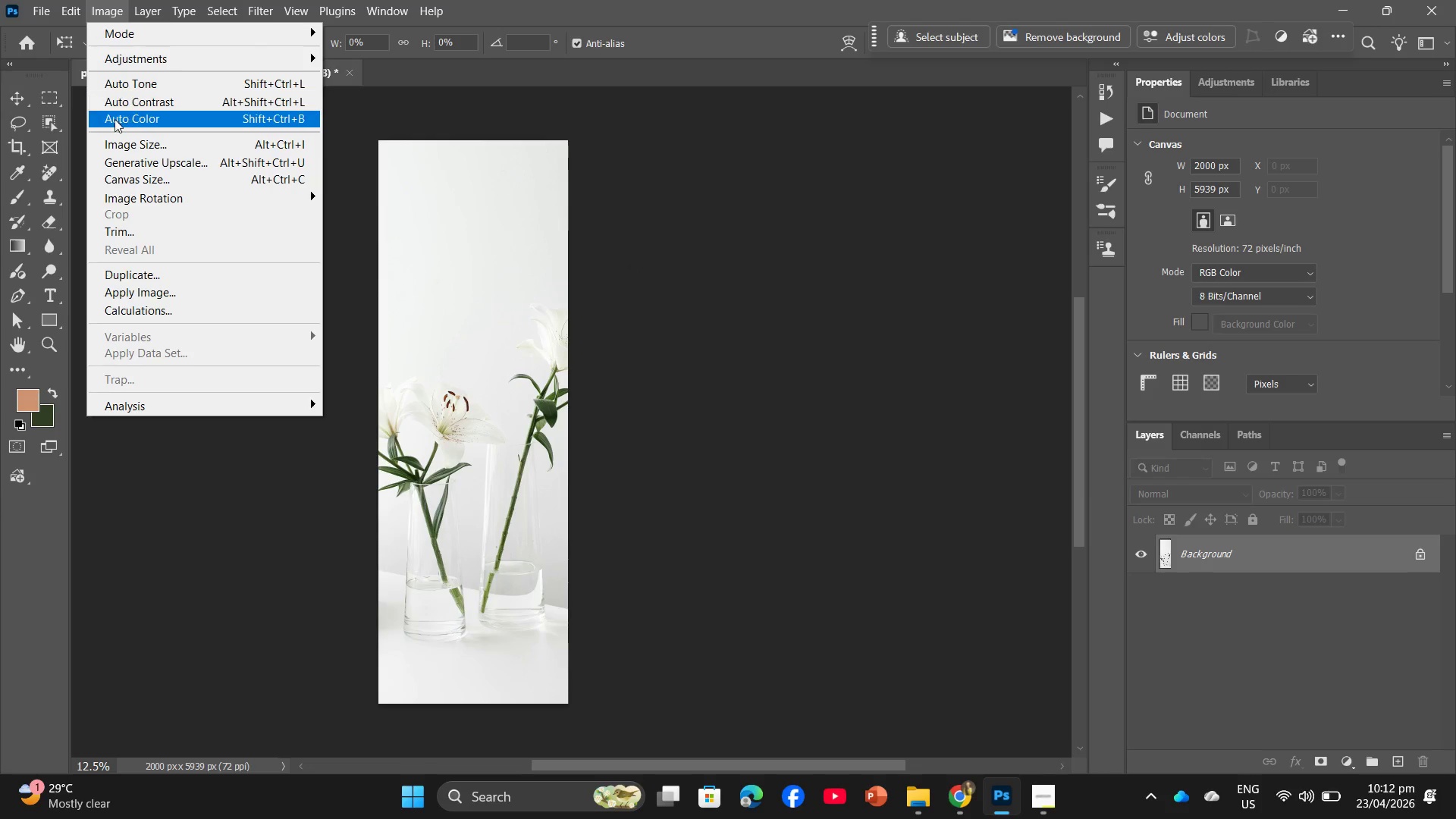 
left_click([116, 137])
 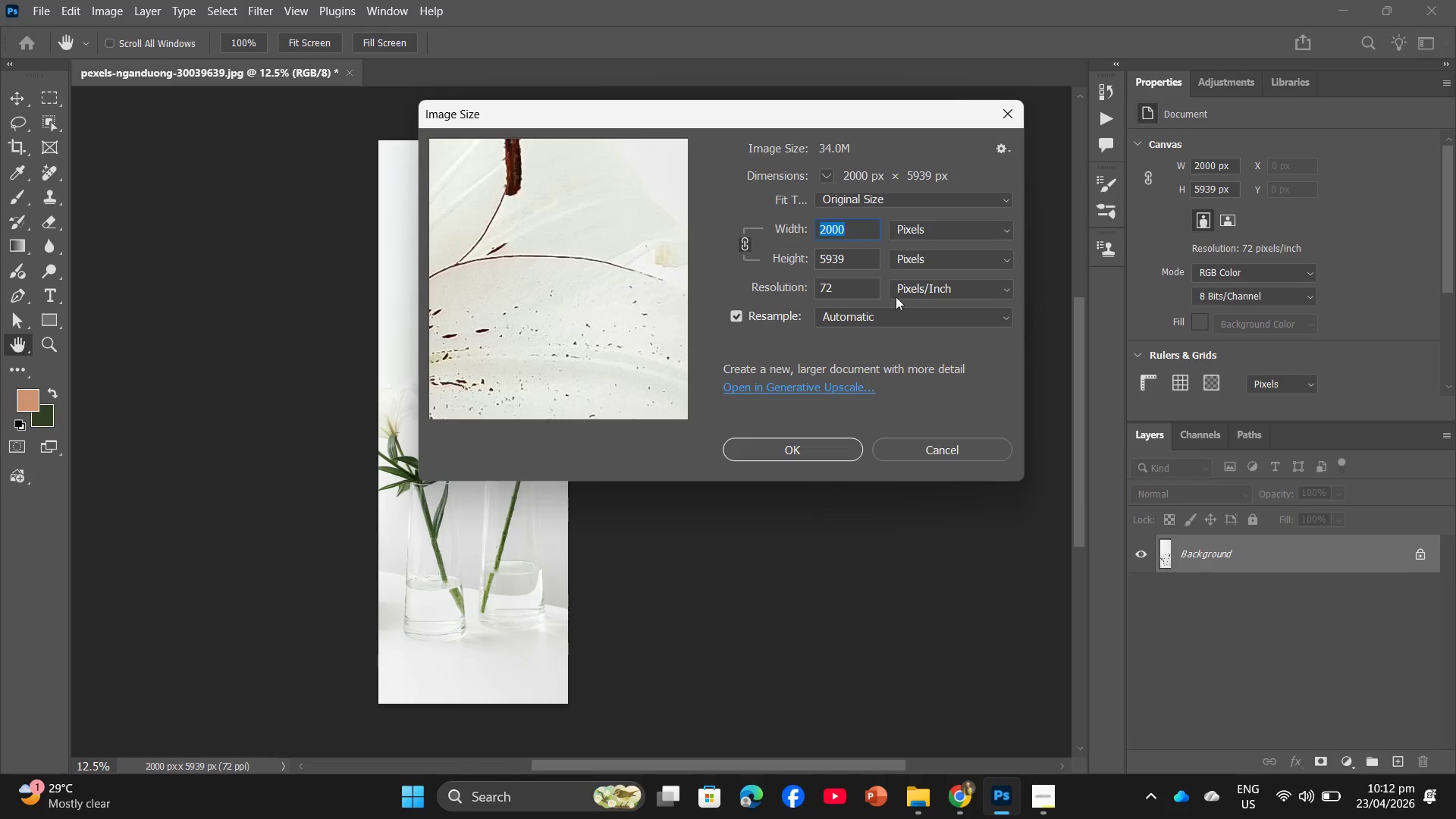 
left_click([808, 442])
 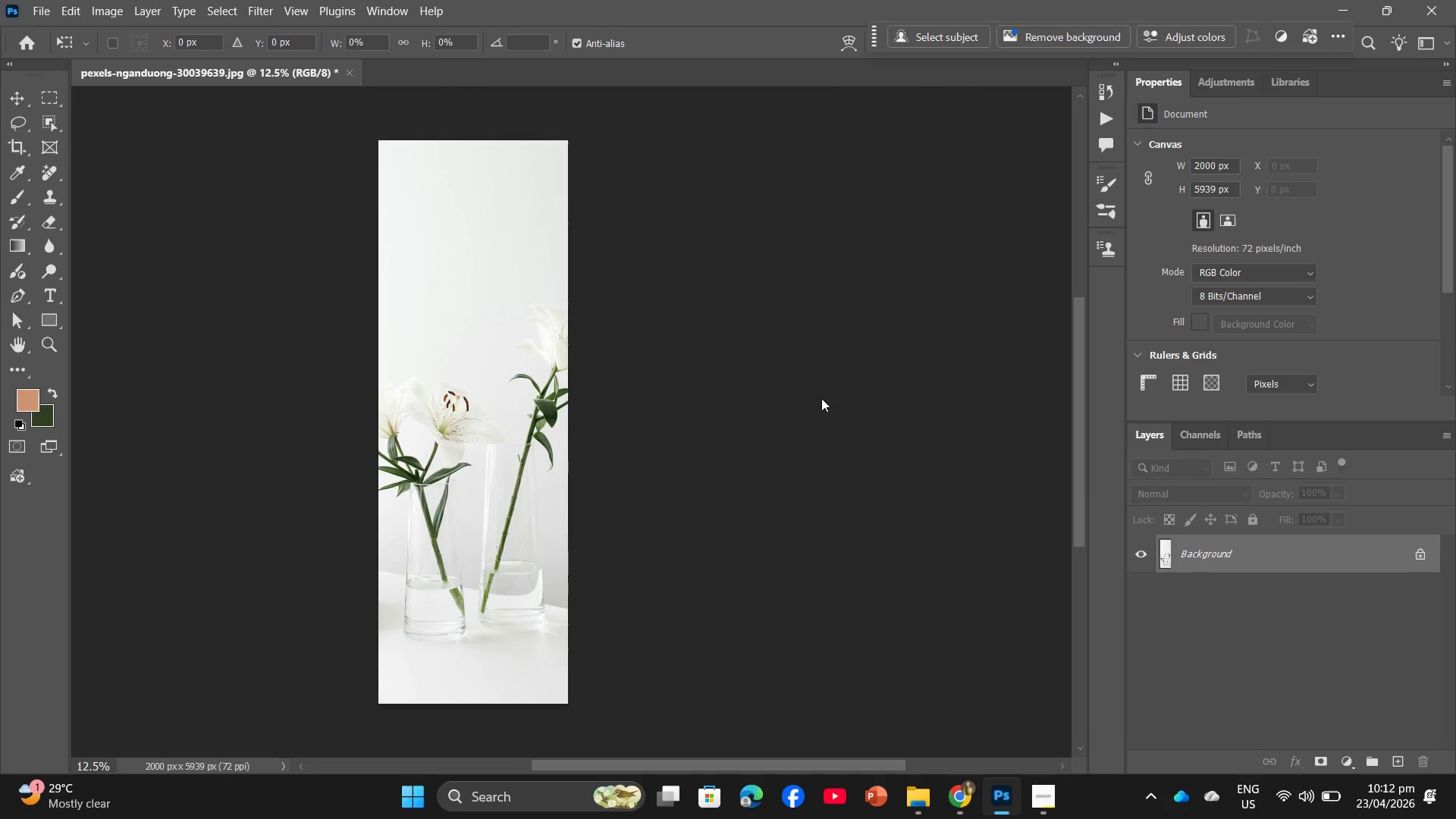 
key(Control+Z)
 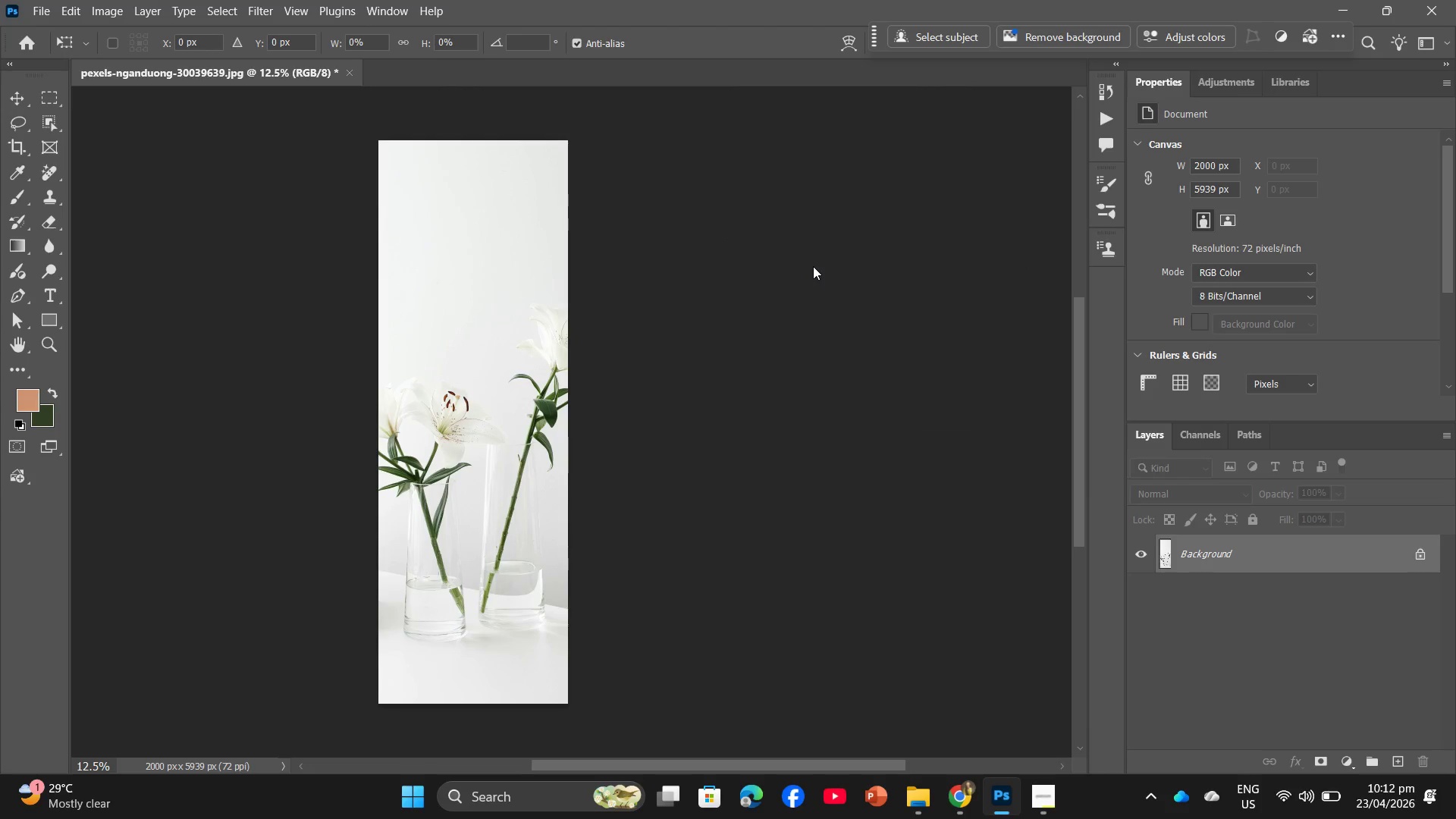 
key(Control+Z)
 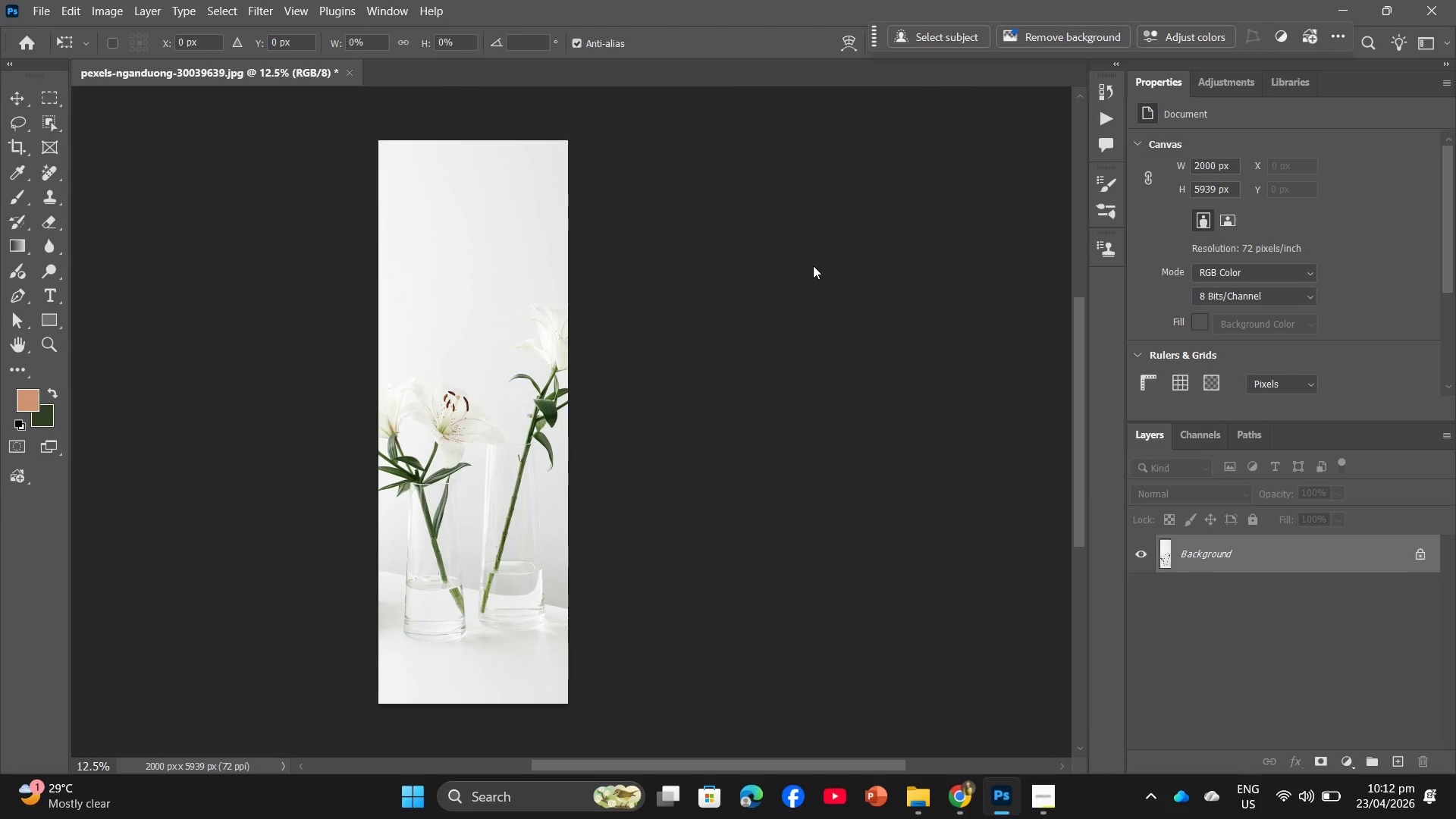 
key(Control+Z)
 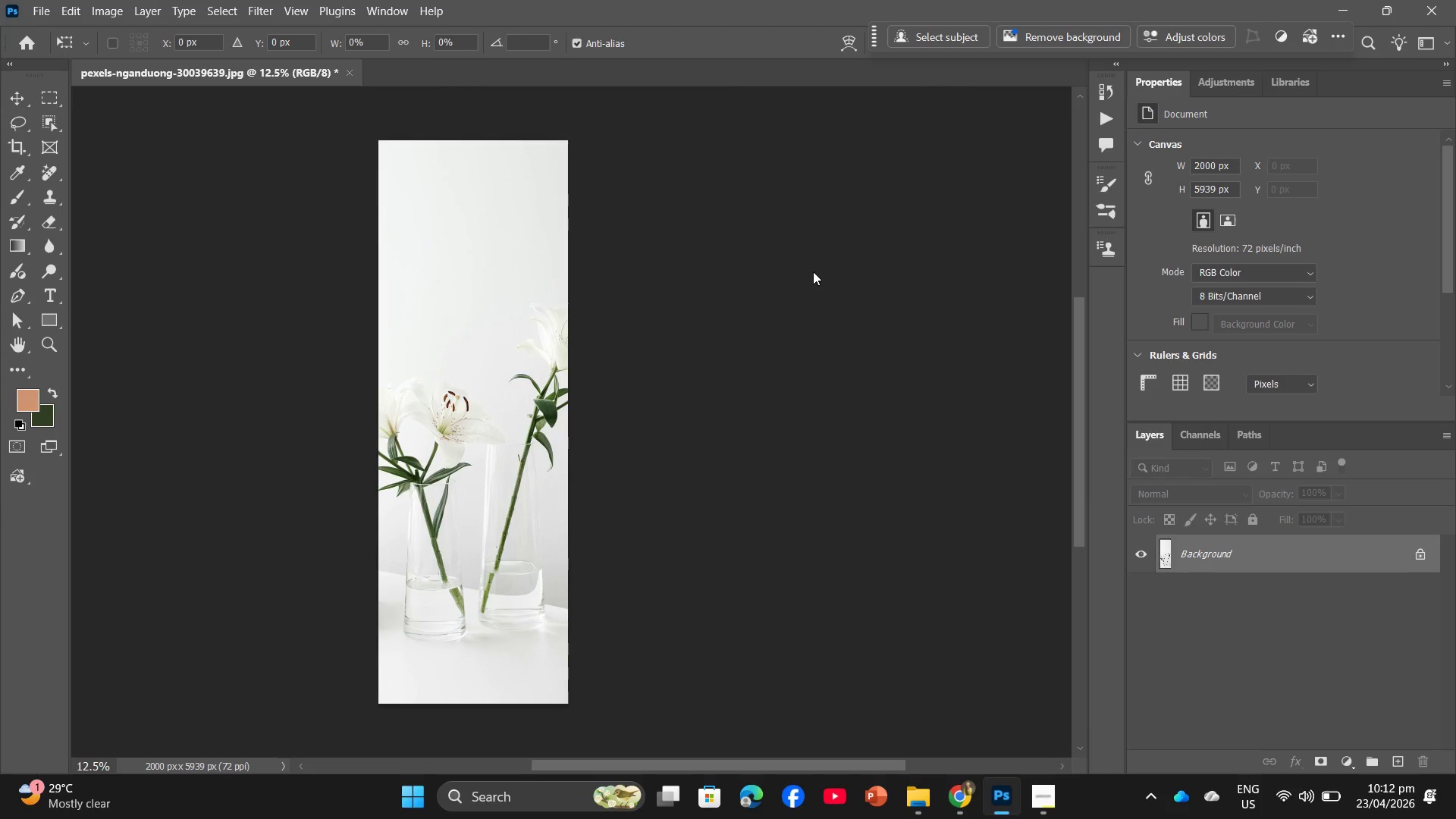 
key(Control+Z)
 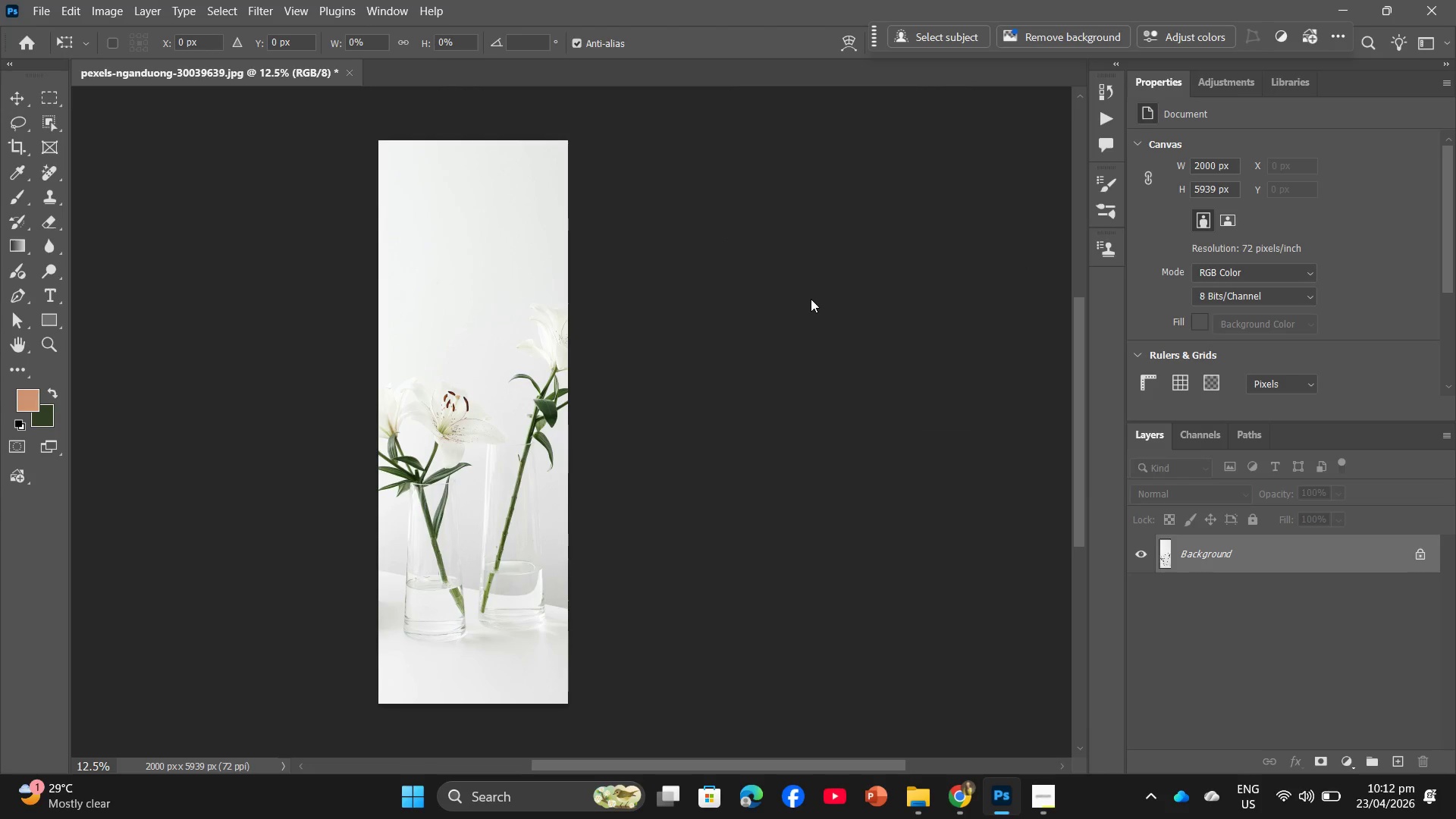 
key(Control+Z)
 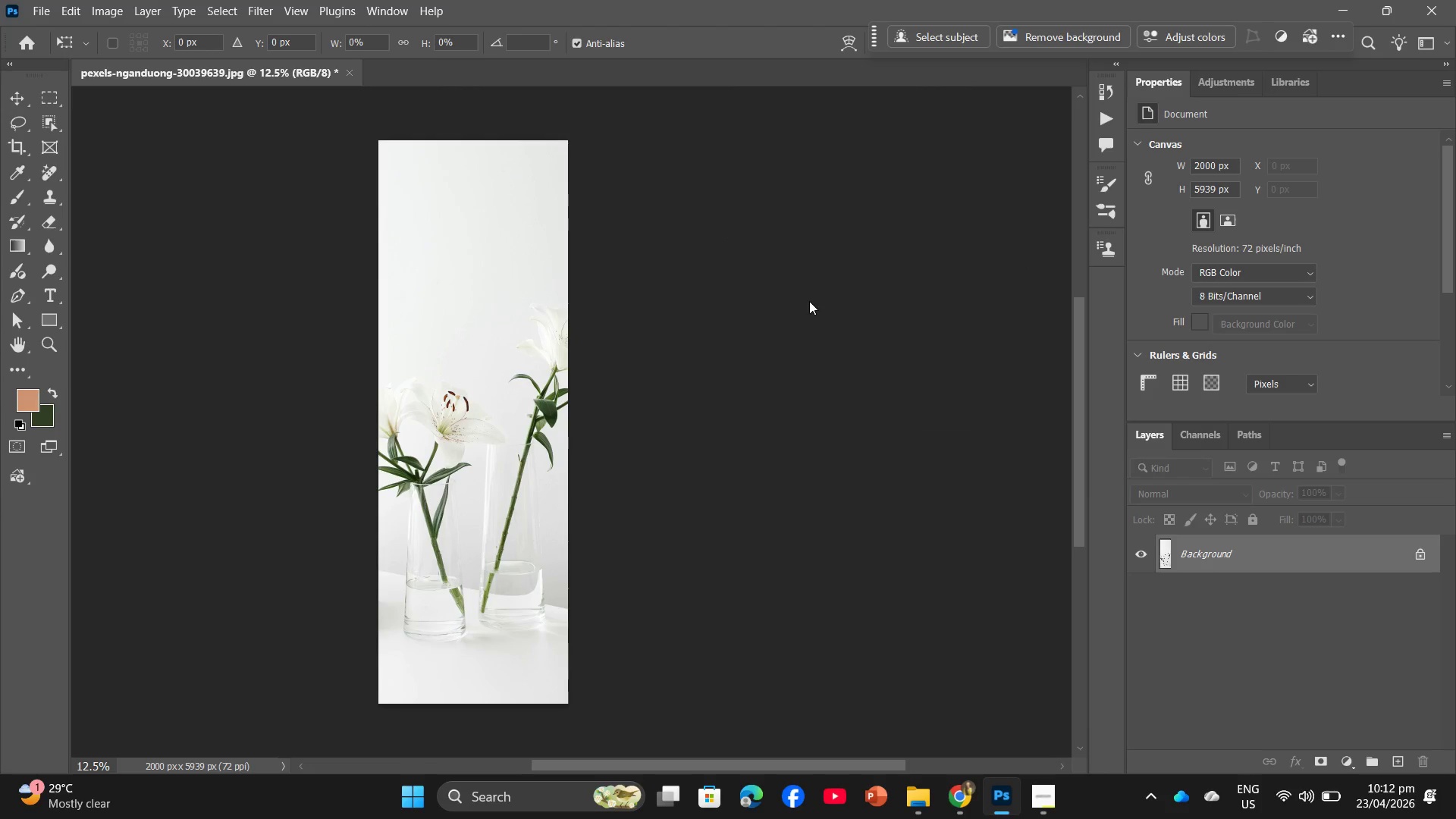 
key(Control+Z)
 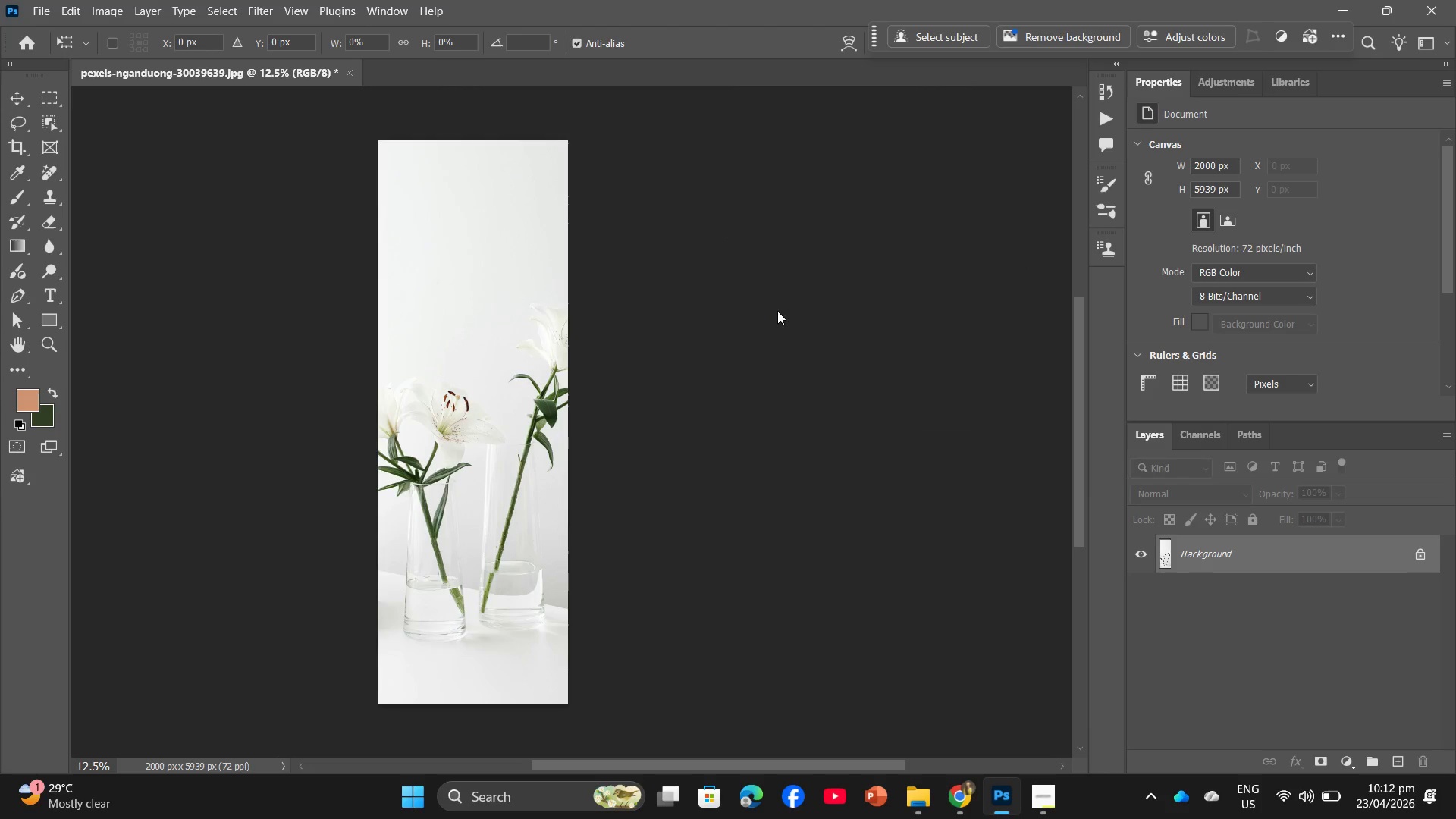 
key(Control+Z)
 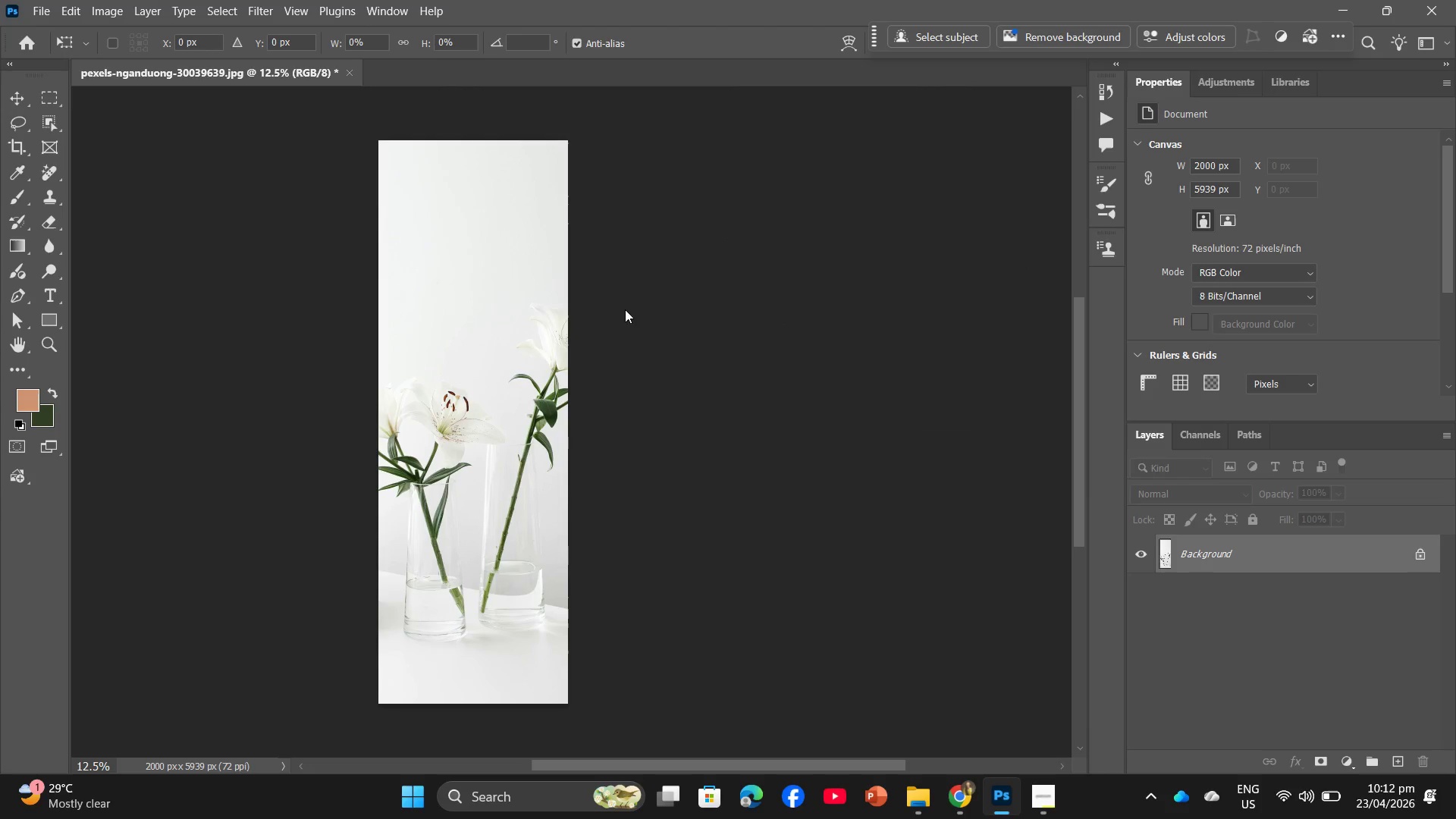 
key(Control+Z)
 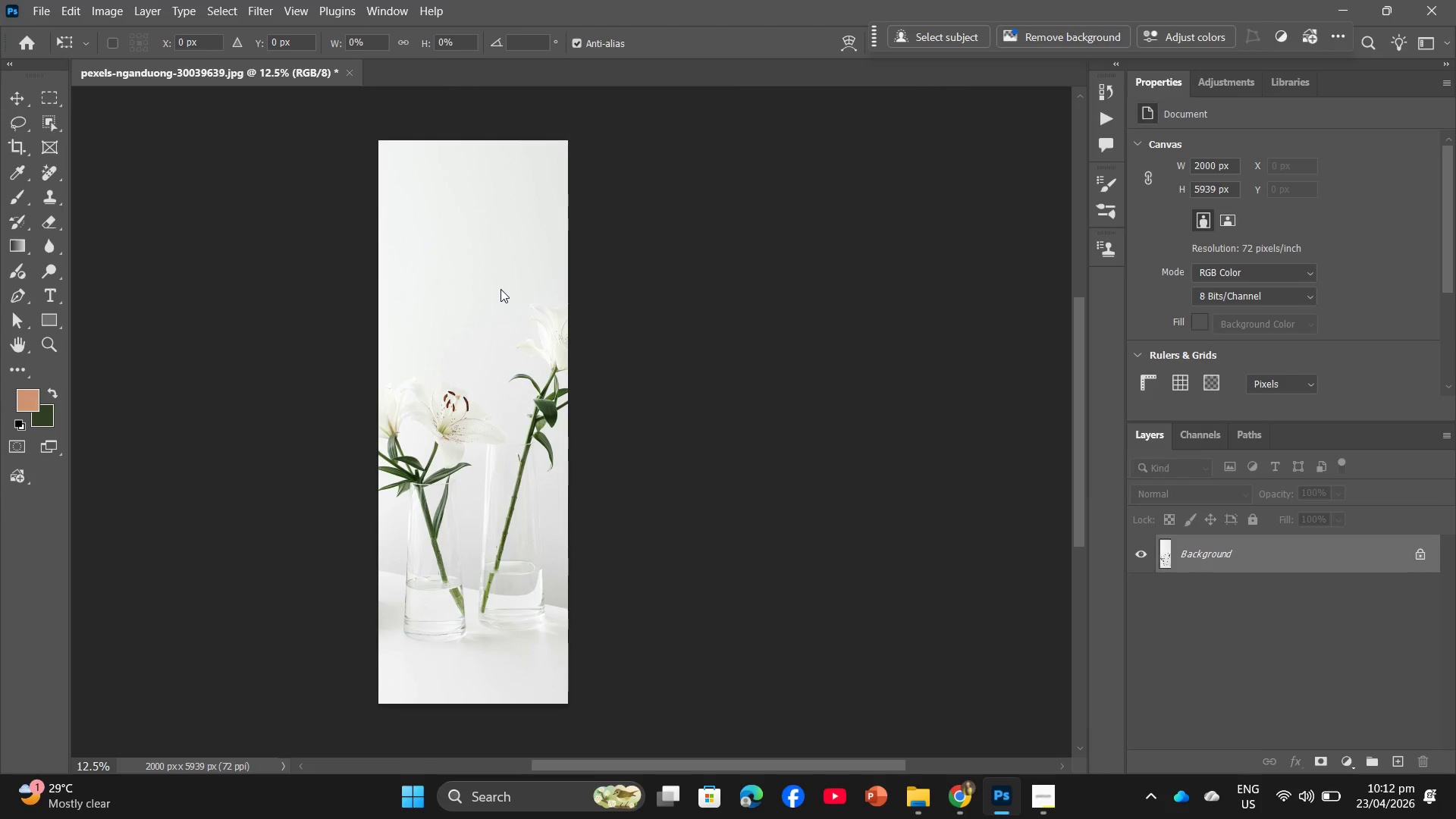 
type(ZZ)
 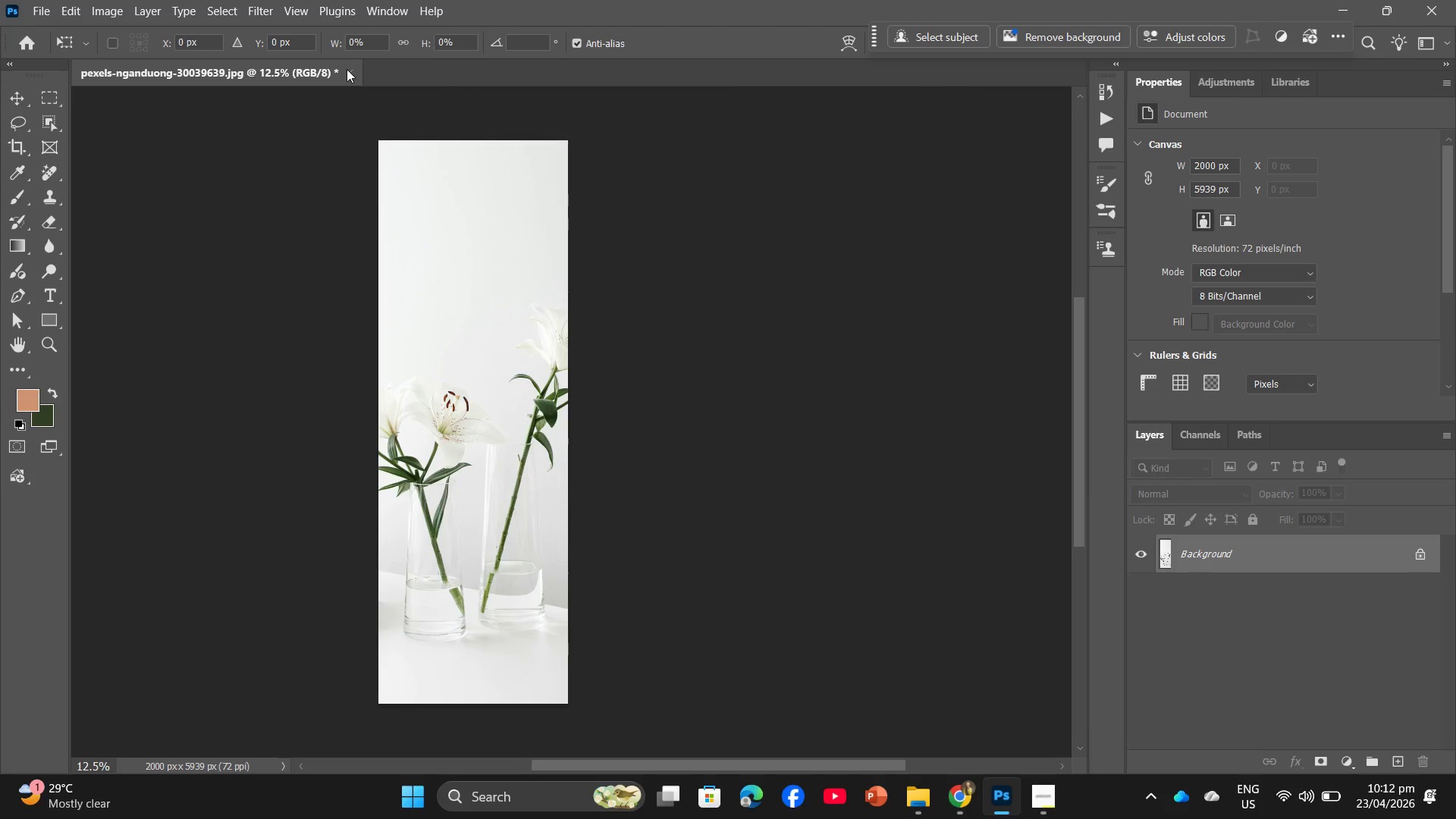 
left_click([347, 69])
 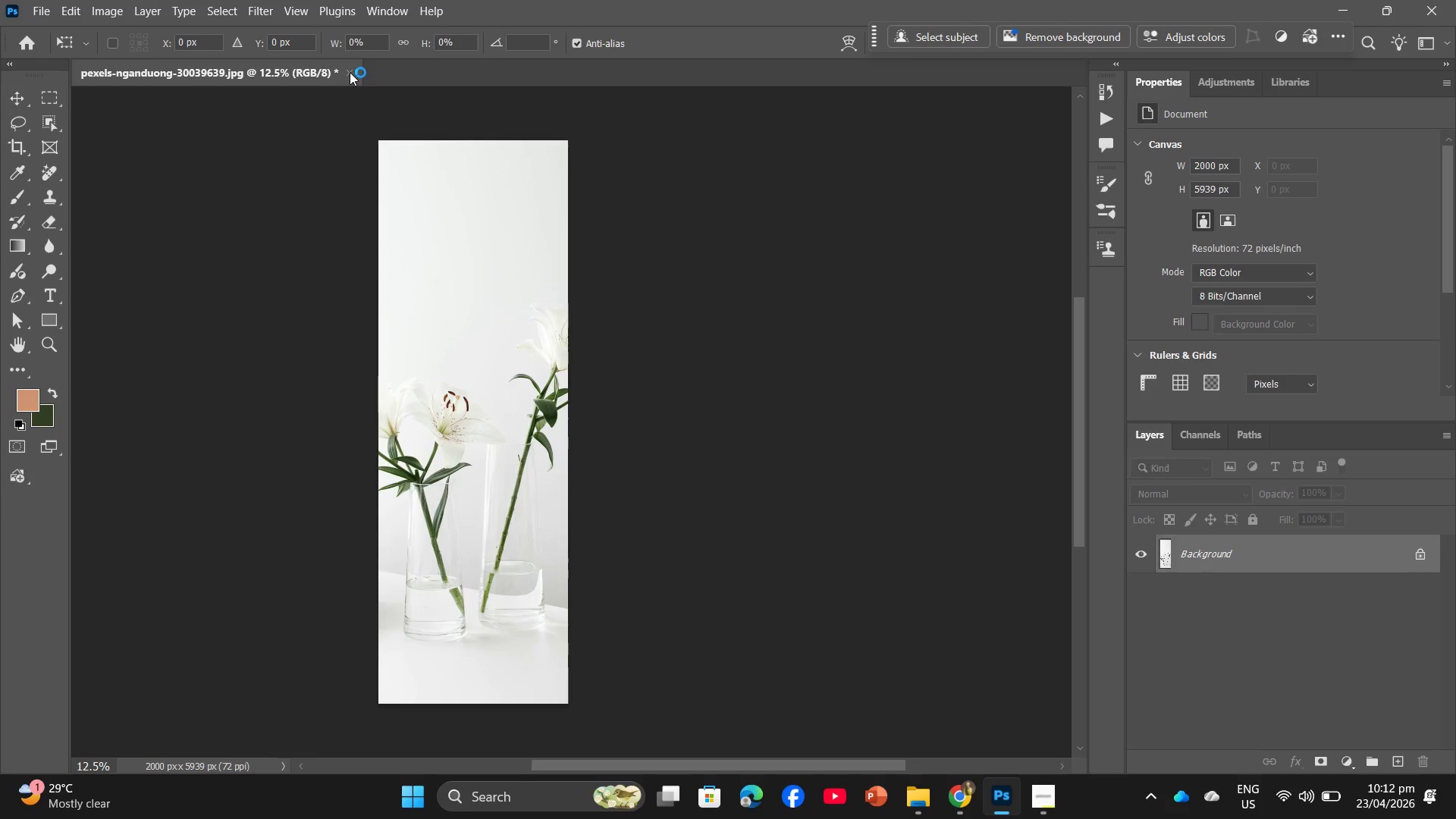 
wait(8.31)
 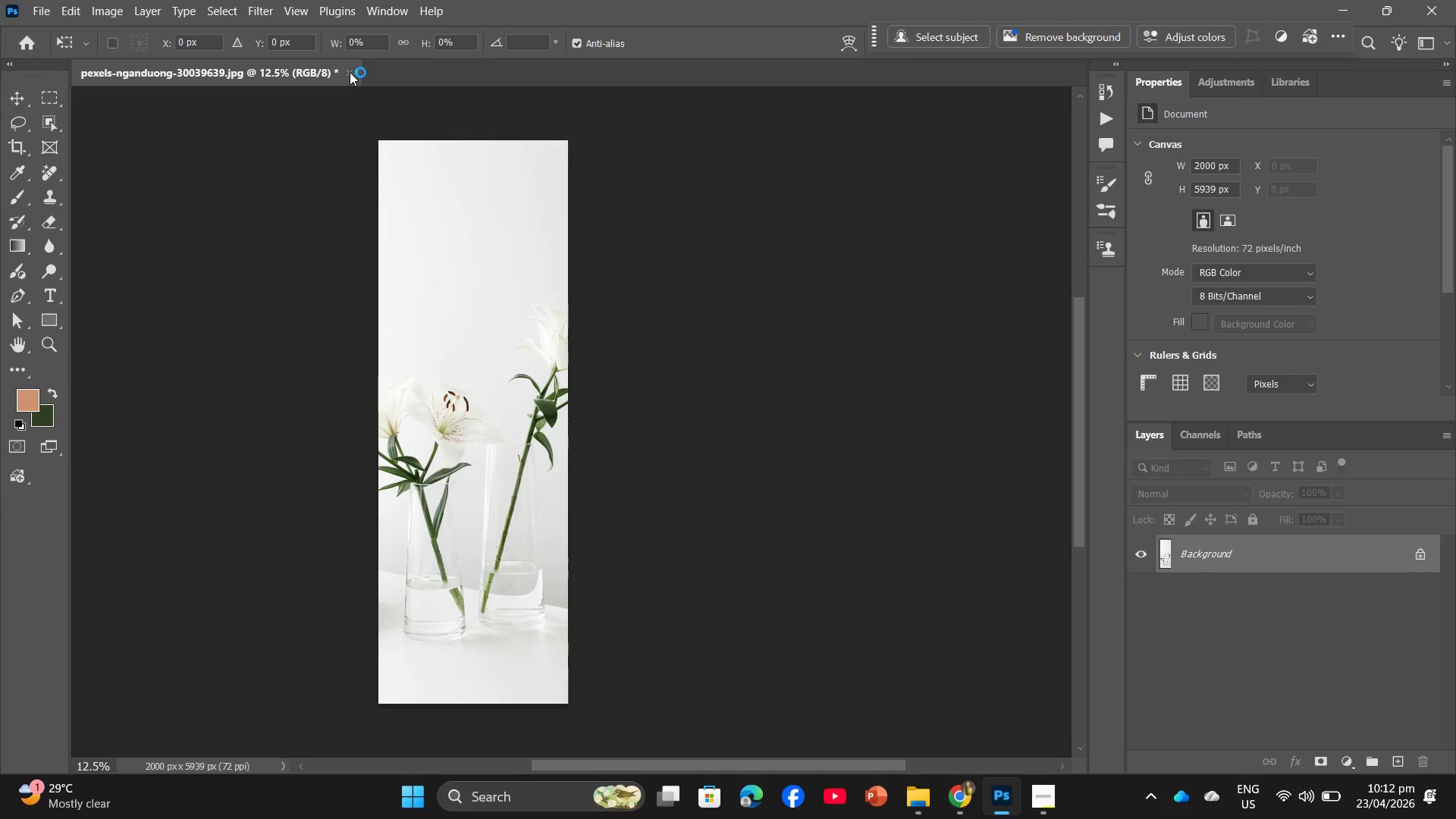 
left_click([350, 70])
 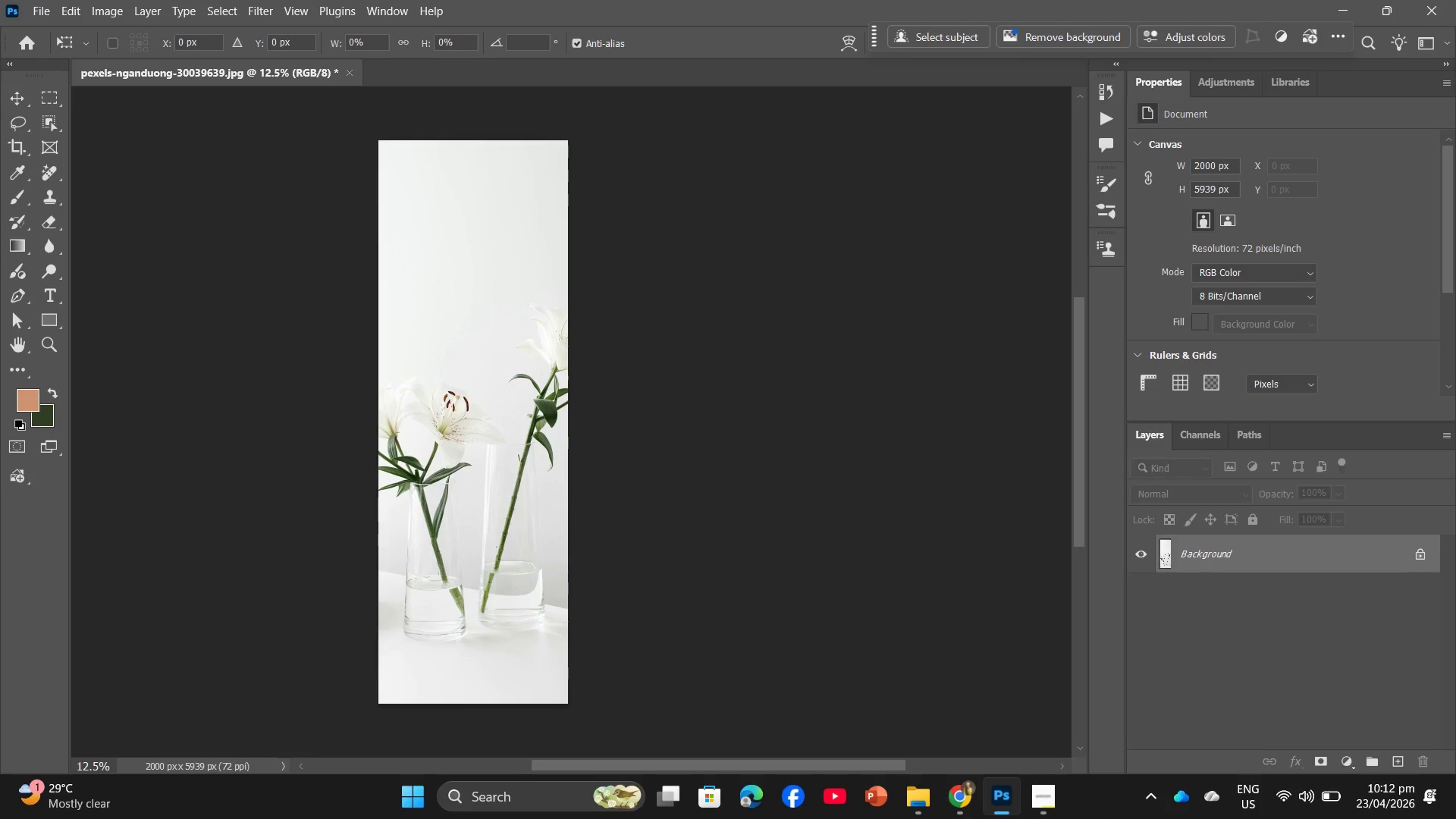 
left_click([1055, 808])